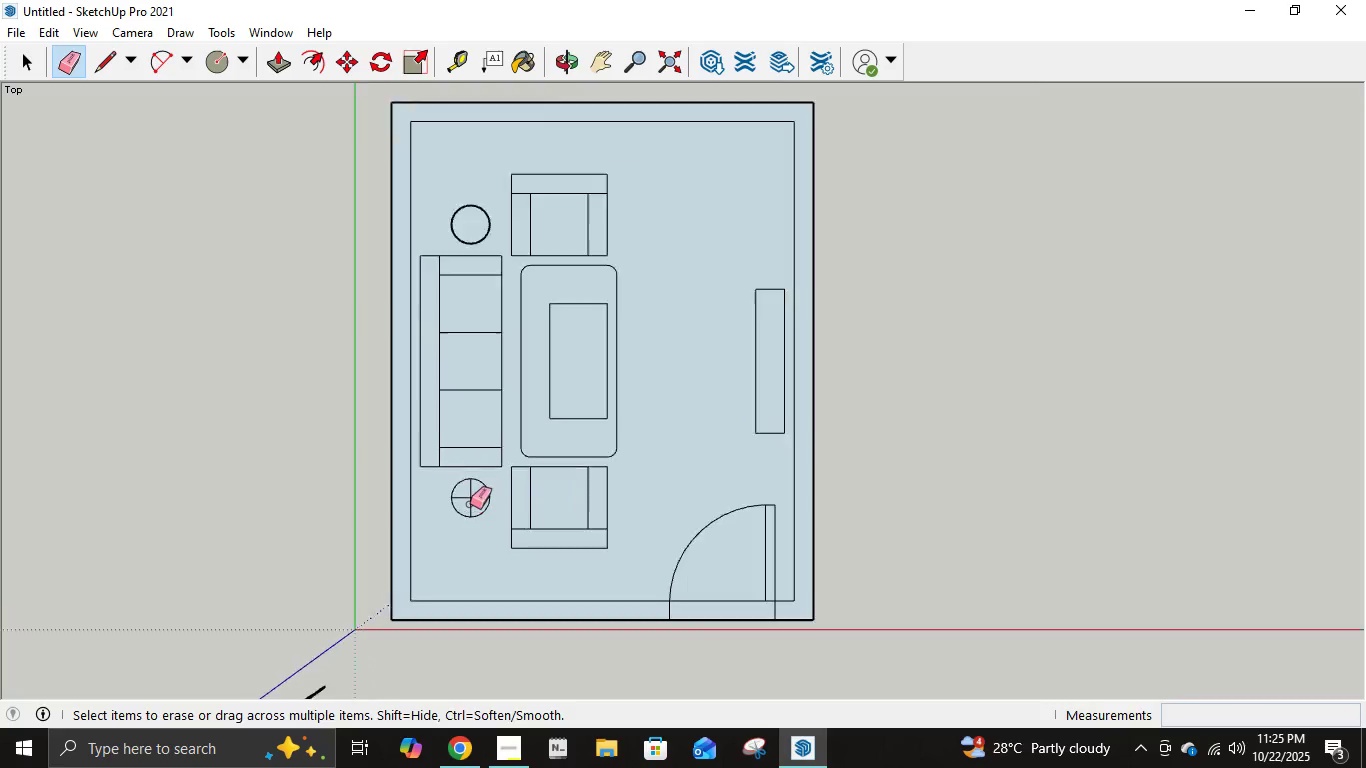 
scroll: coordinate [471, 503], scroll_direction: up, amount: 12.0
 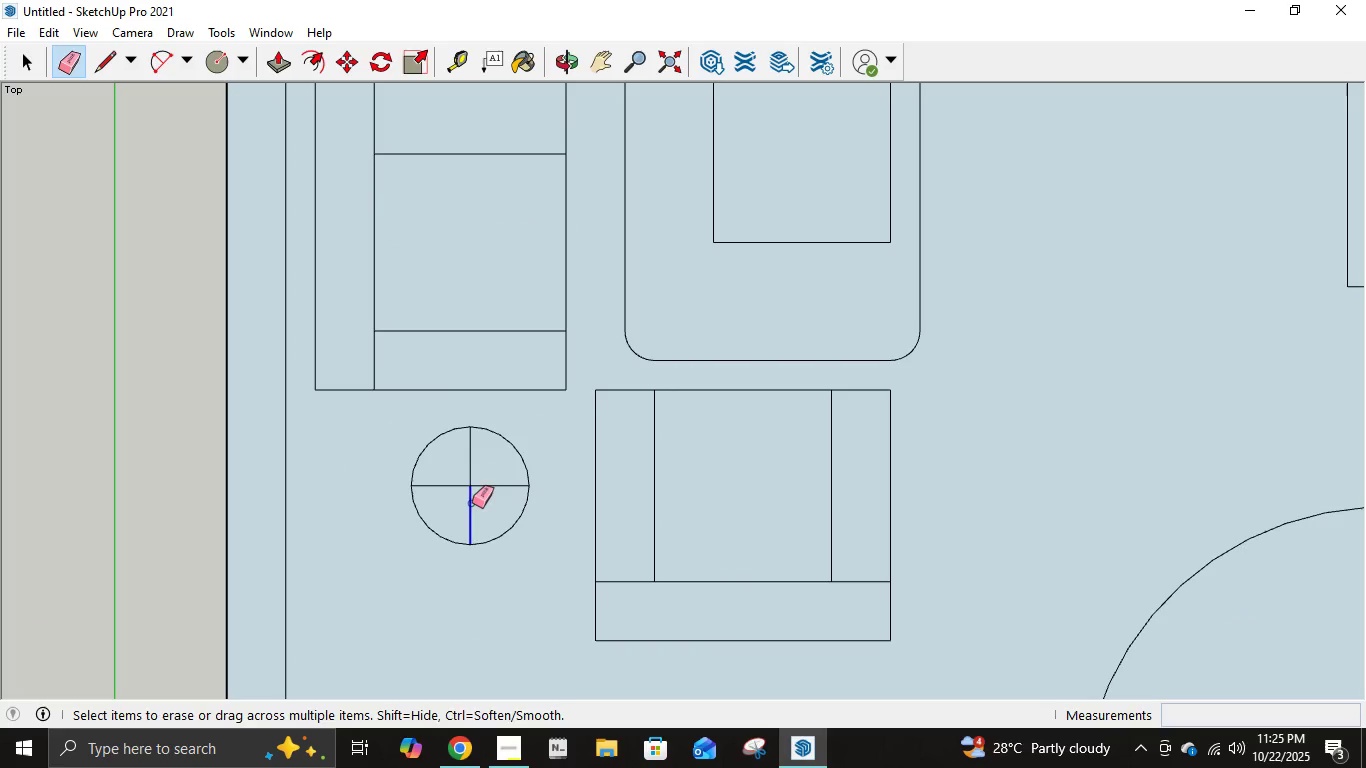 
left_click([472, 503])
 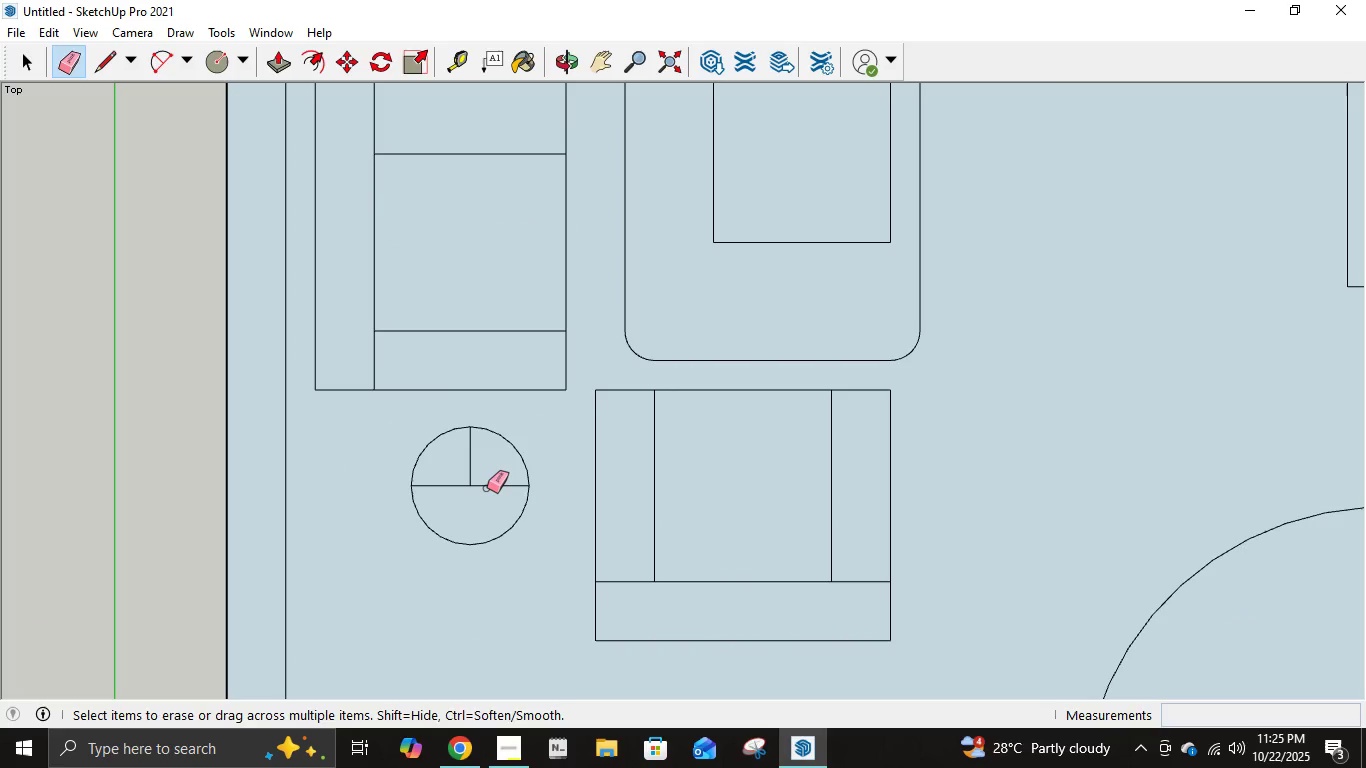 
left_click([487, 488])
 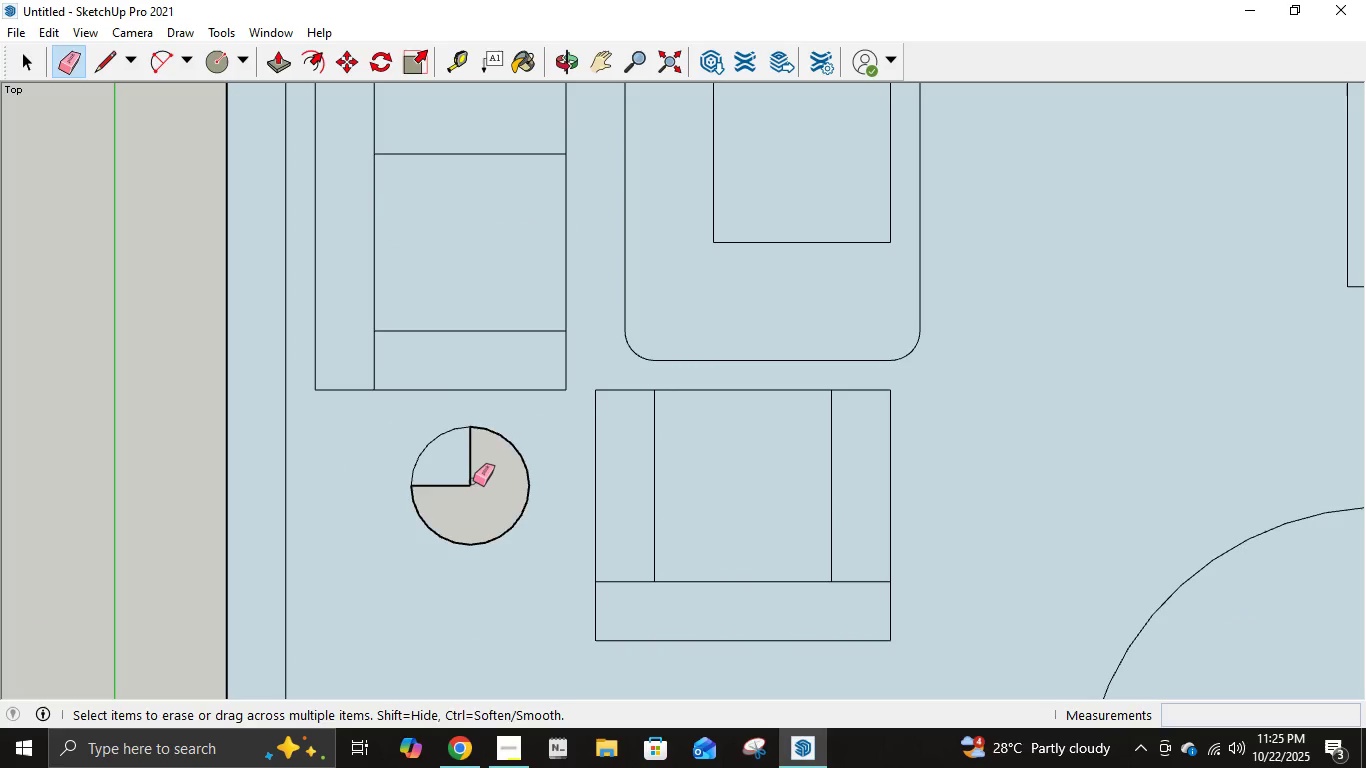 
key(Control+ControlLeft)
 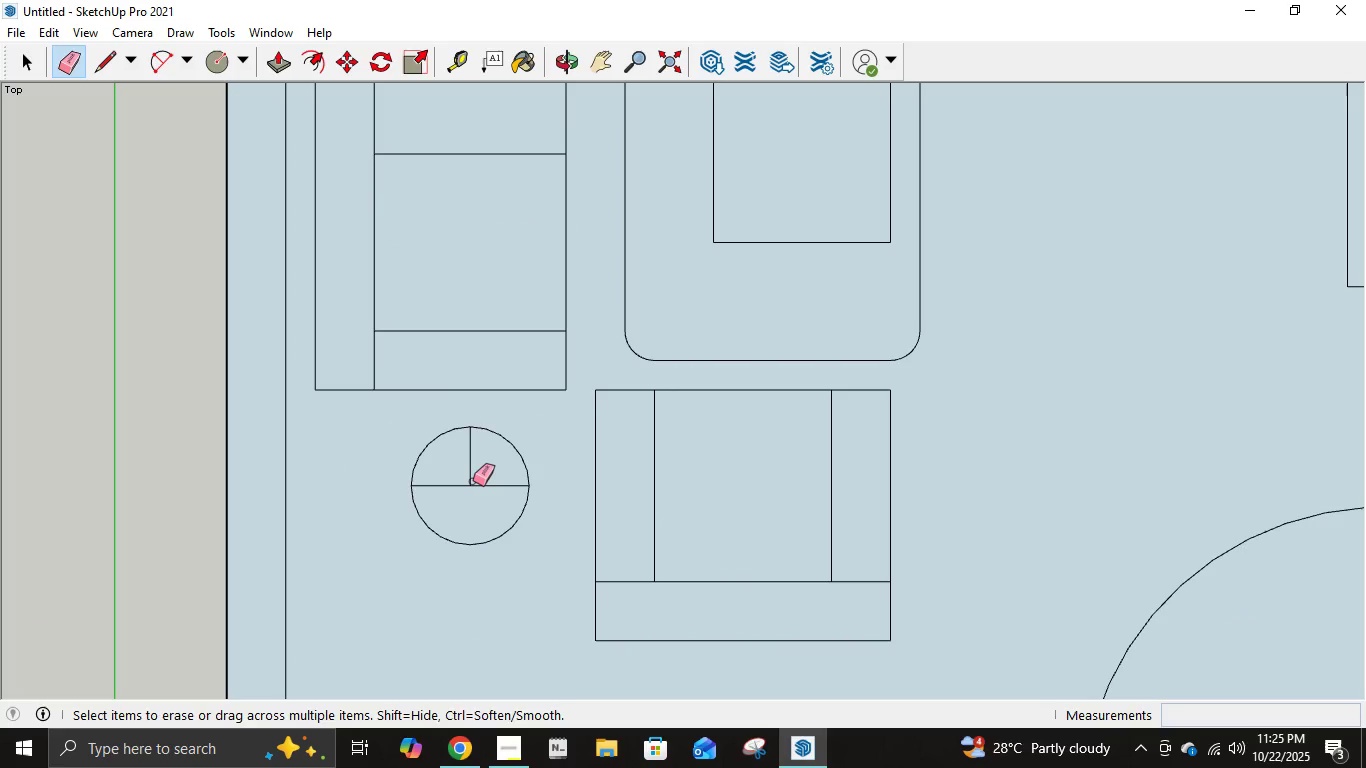 
key(Control+Z)
 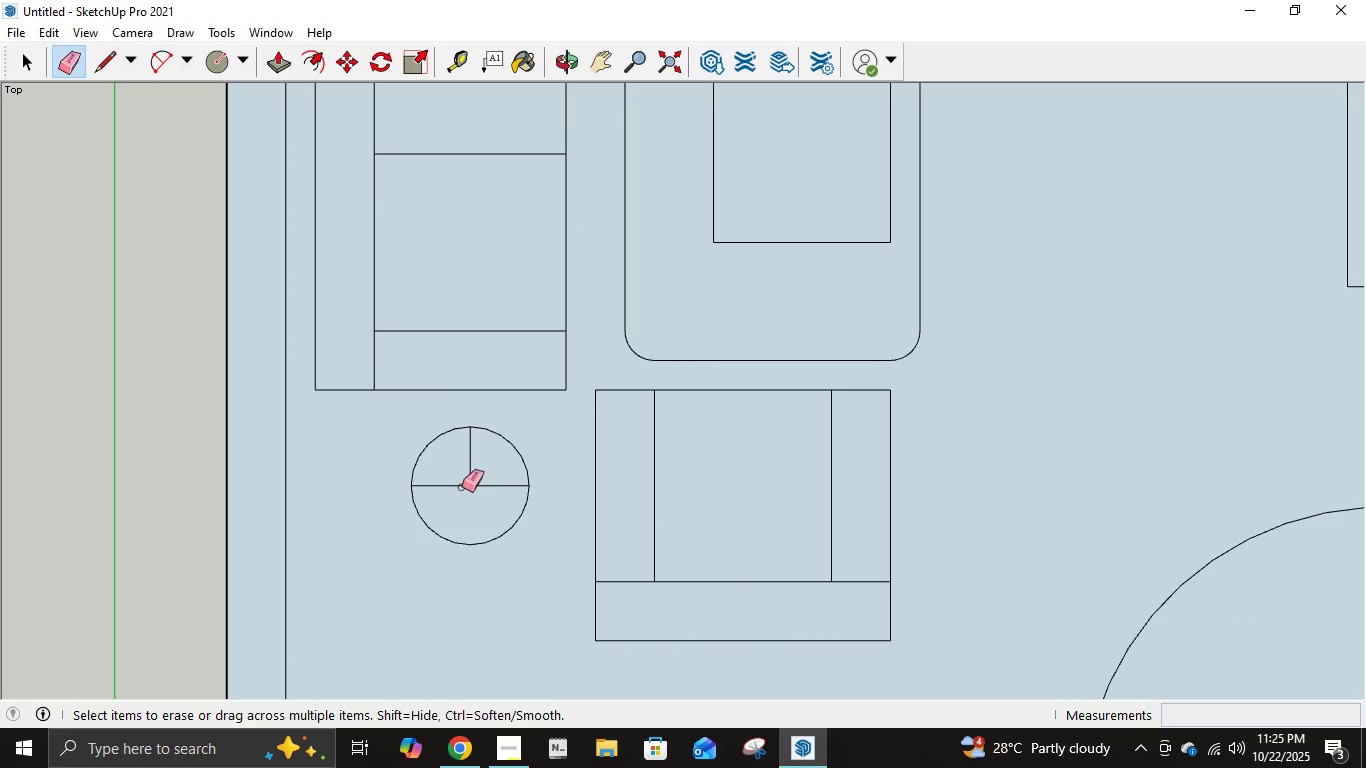 
left_click([462, 487])
 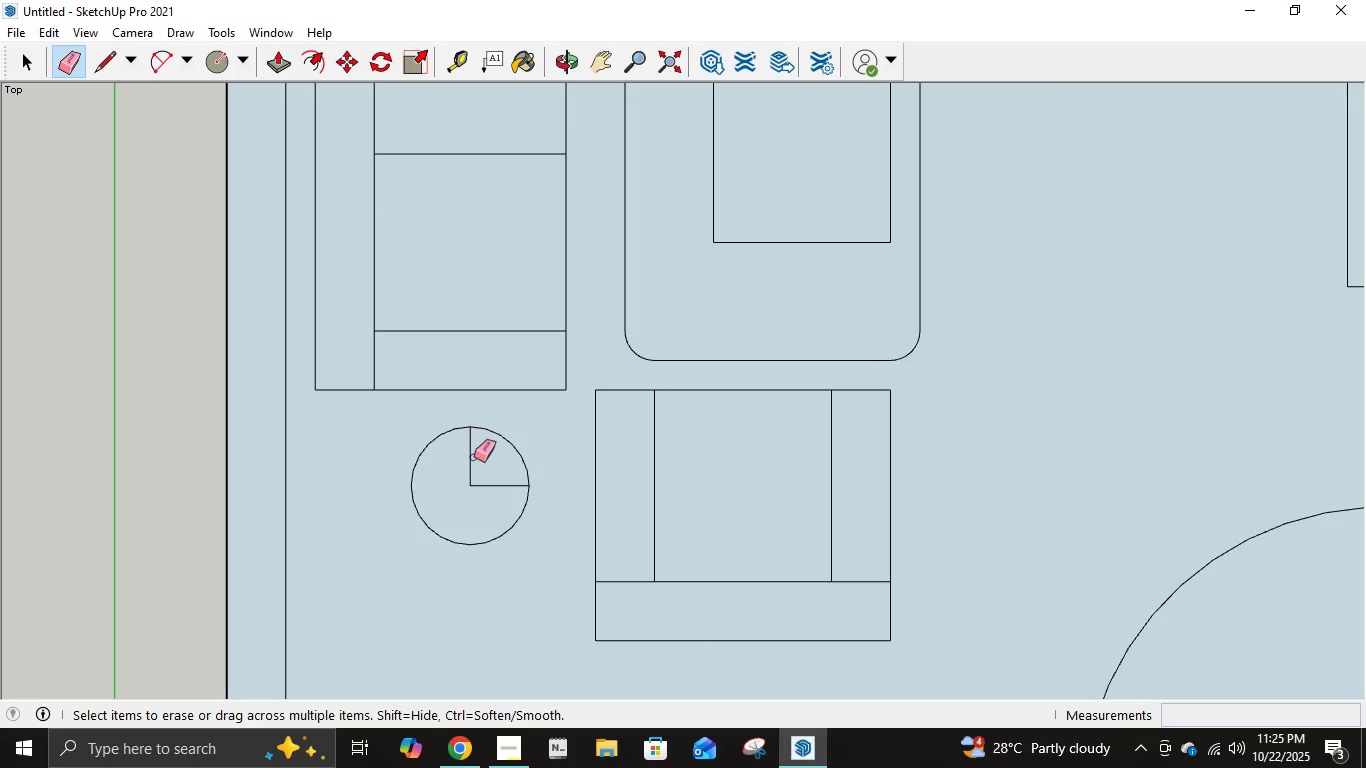 
left_click([474, 457])
 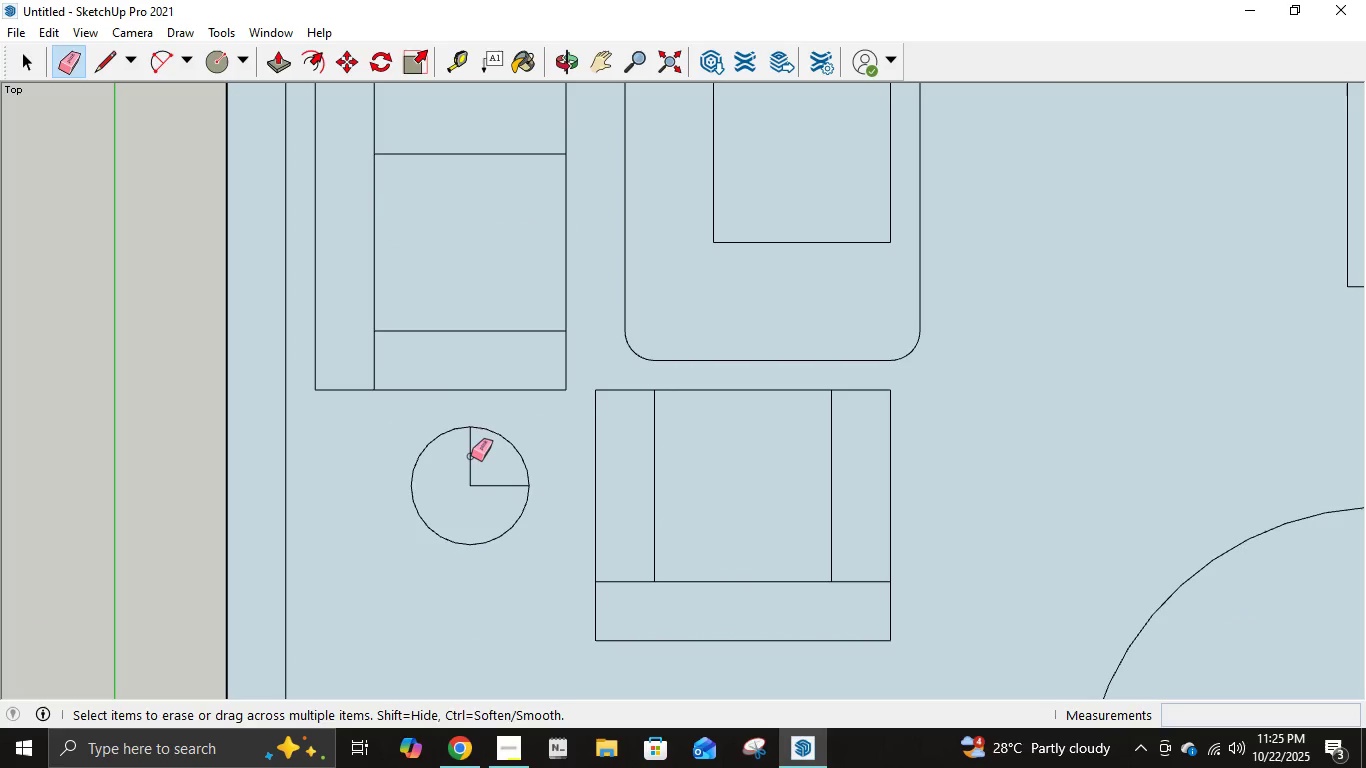 
left_click([471, 456])
 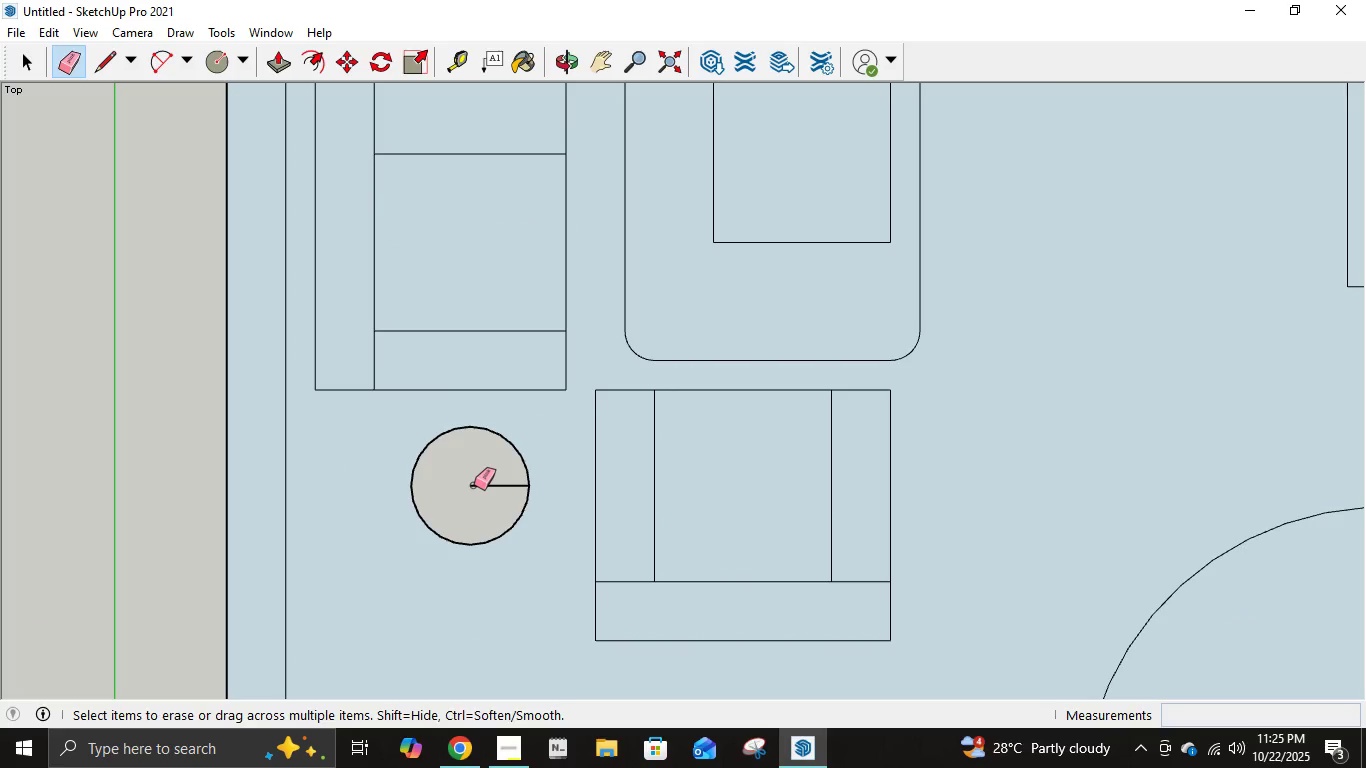 
key(Control+Z)
 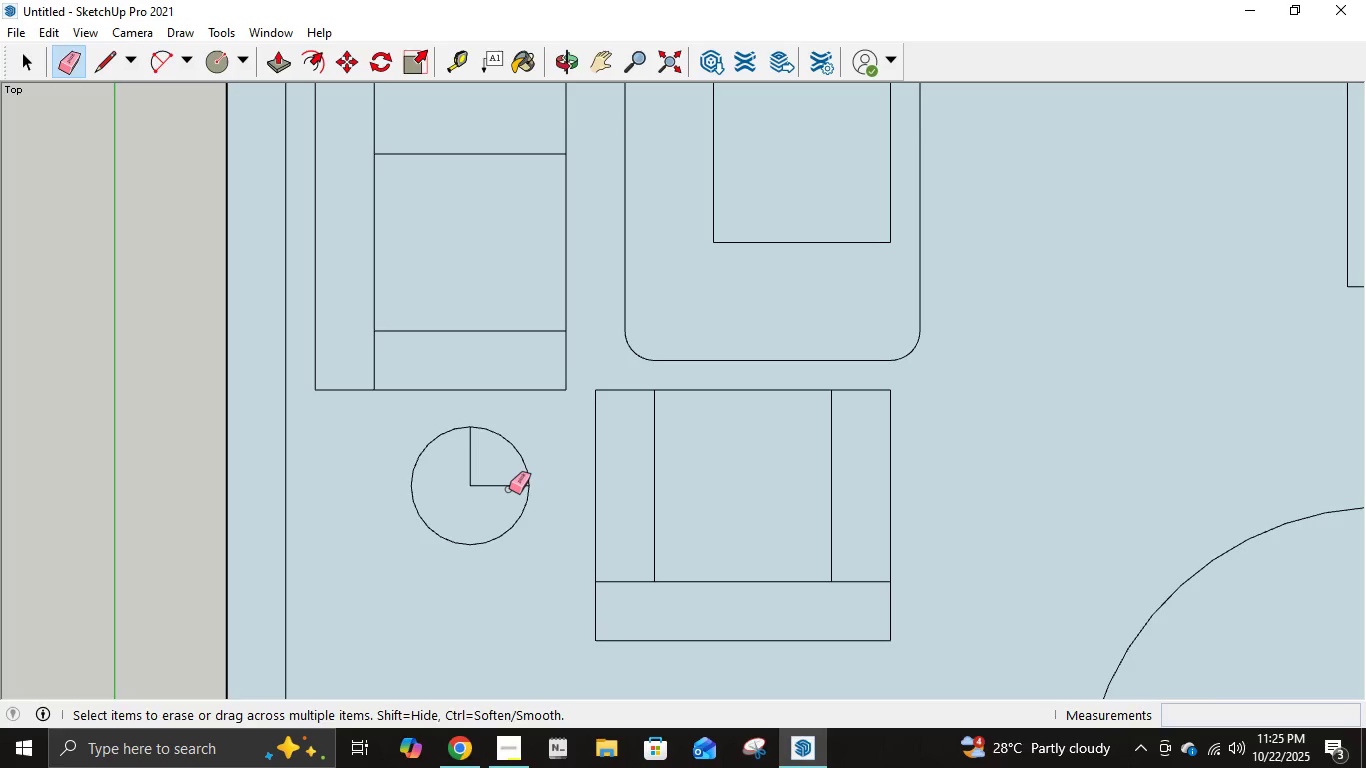 
double_click([509, 484])
 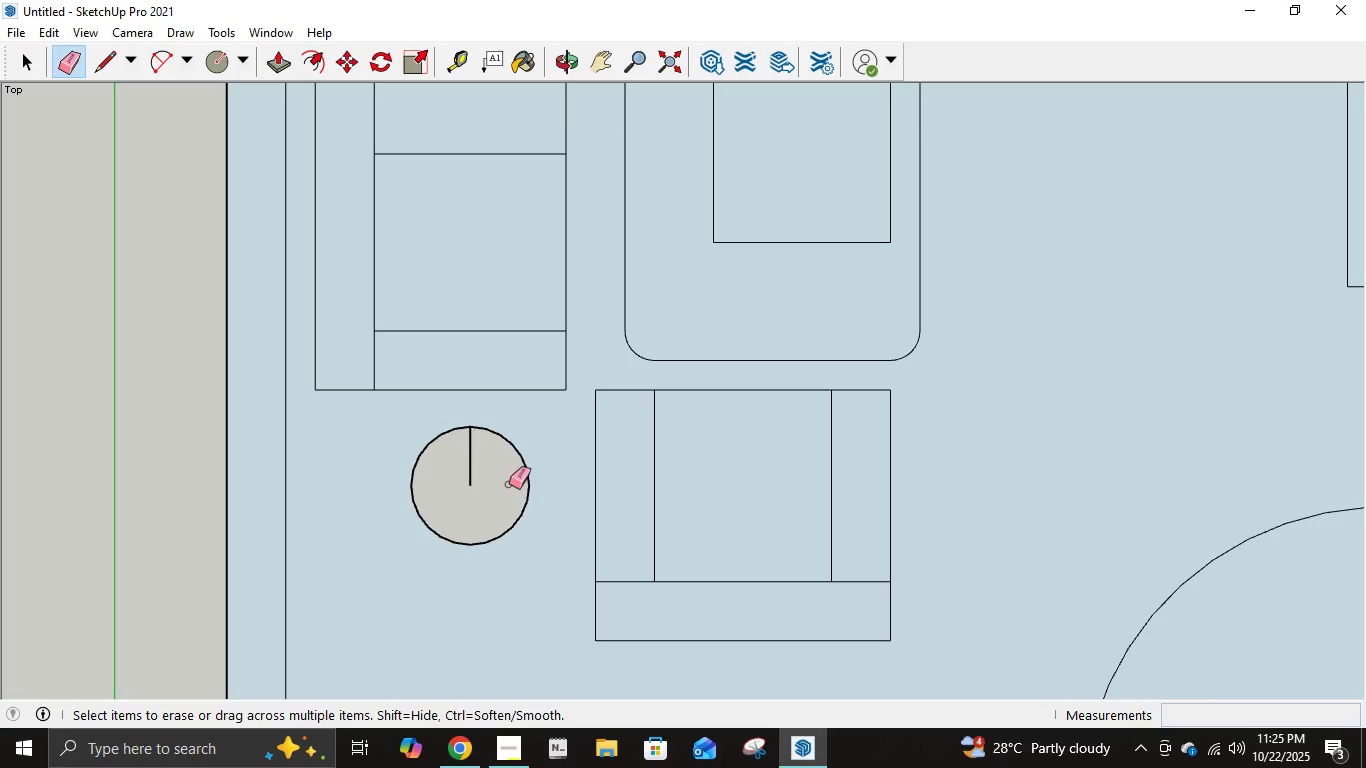 
key(Control+Z)
 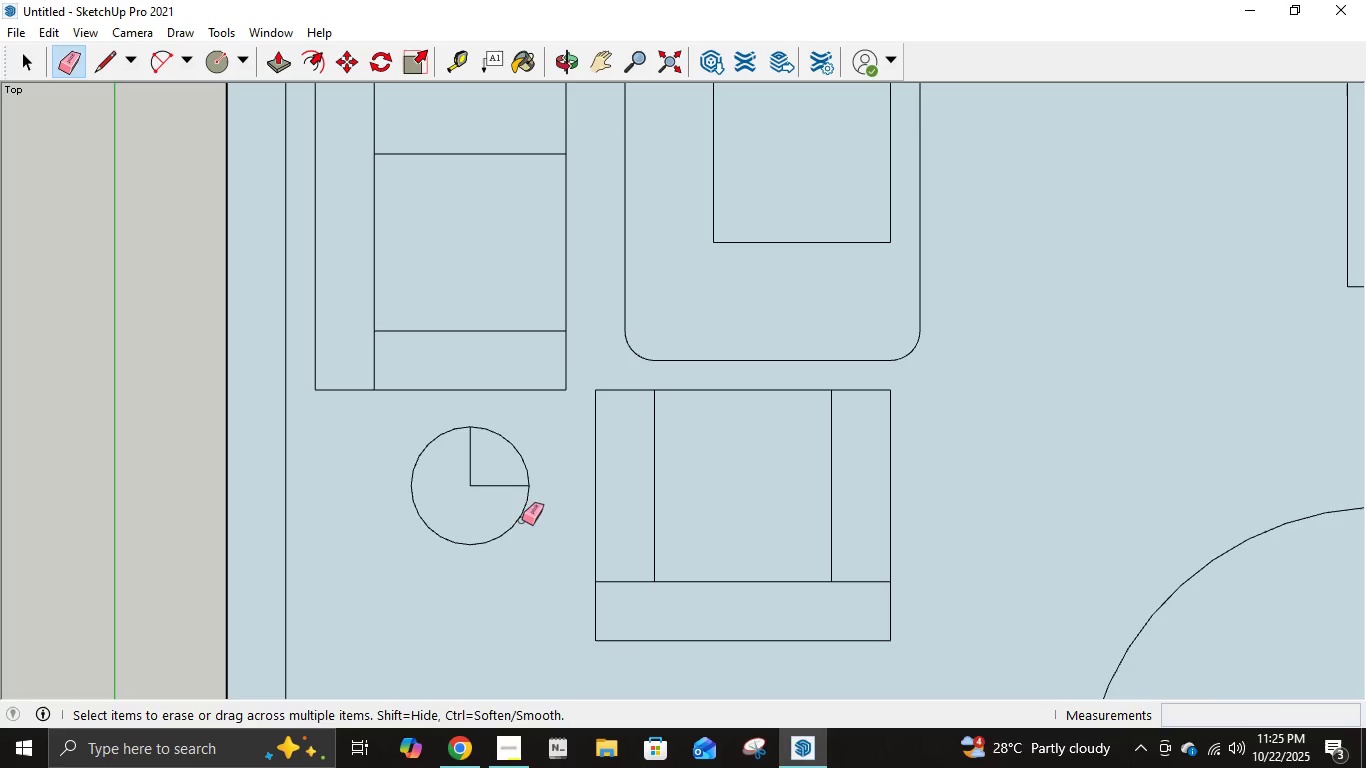 
double_click([520, 517])
 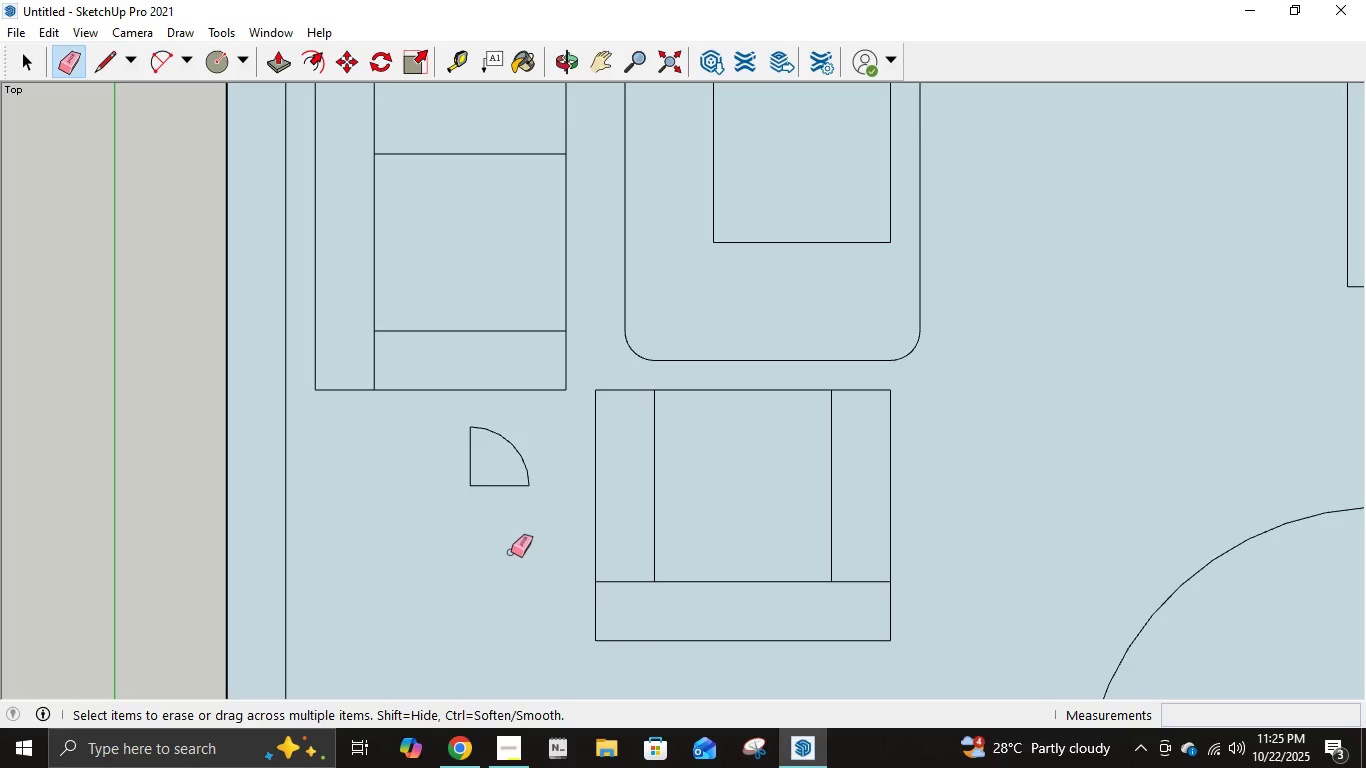 
key(Control+ControlLeft)
 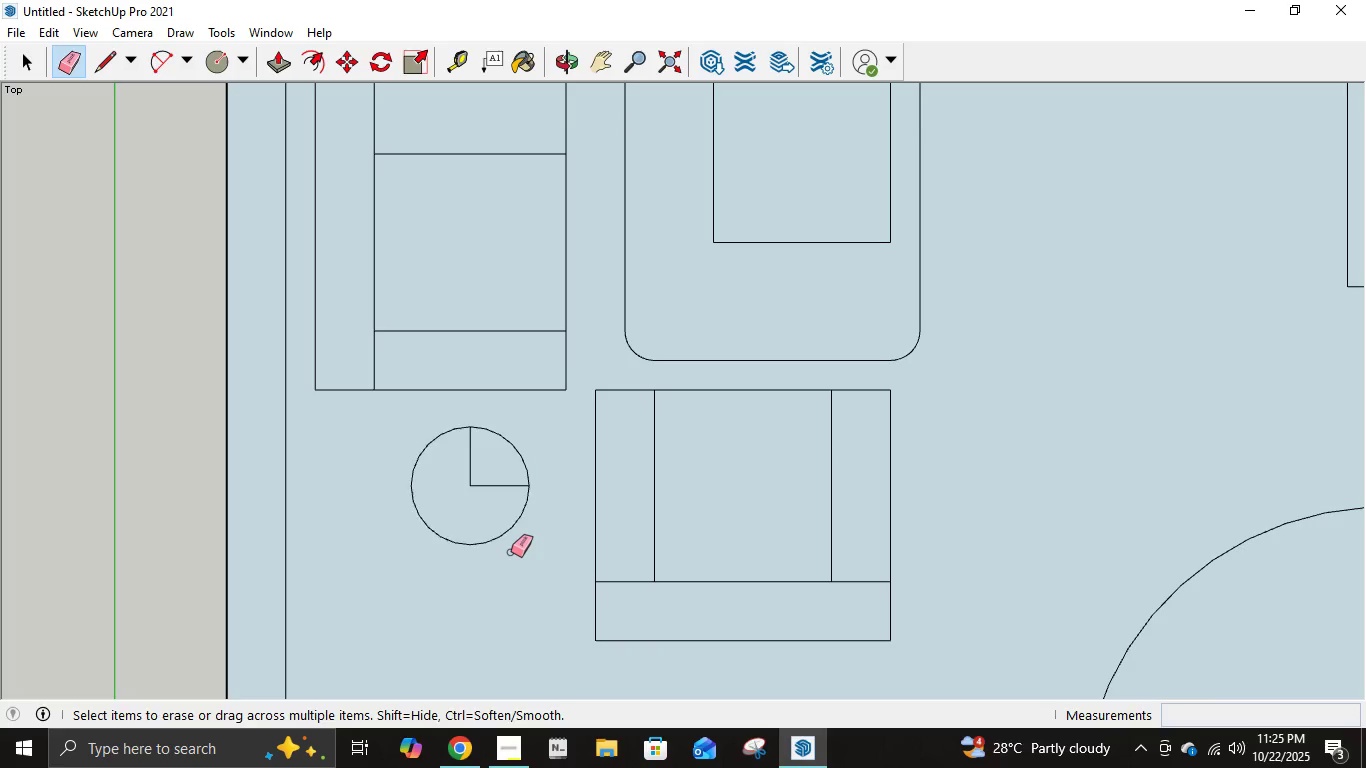 
key(Control+Z)
 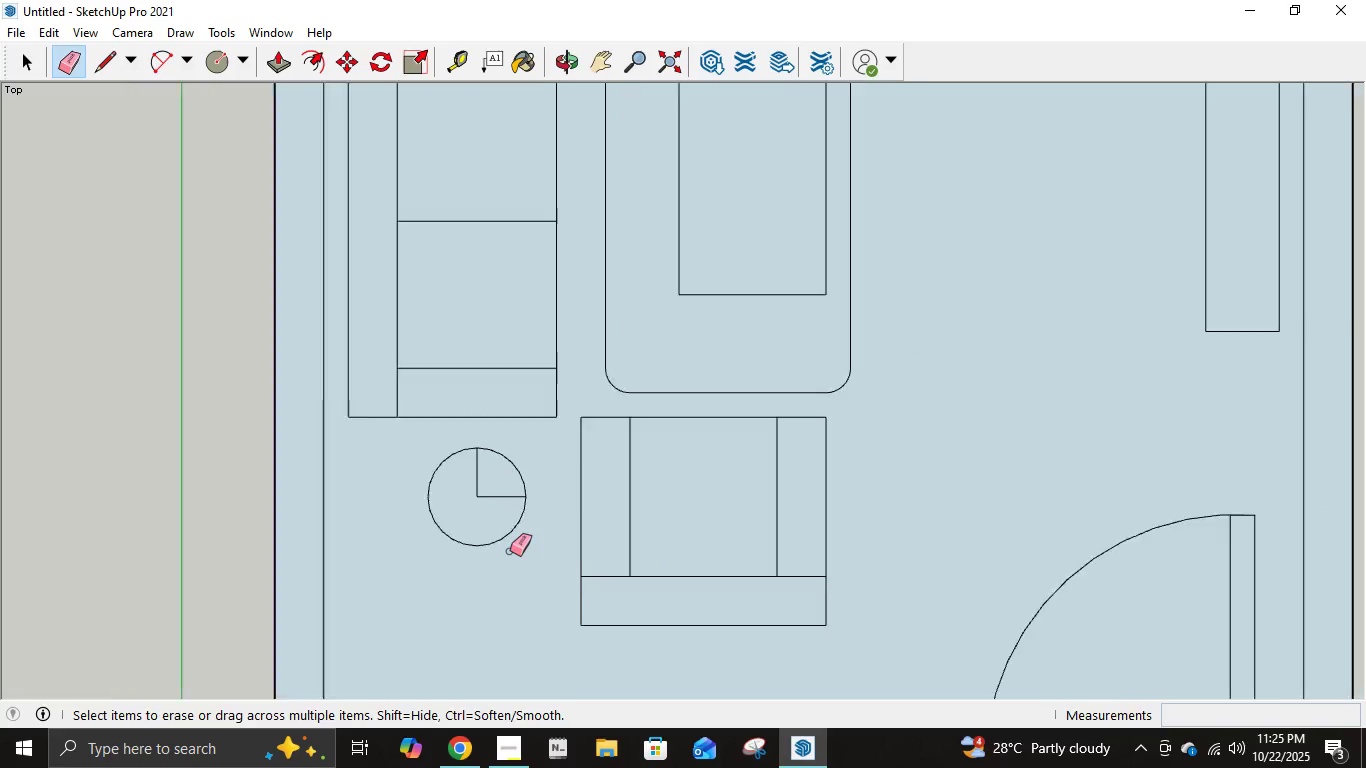 
scroll: coordinate [510, 551], scroll_direction: down, amount: 6.0
 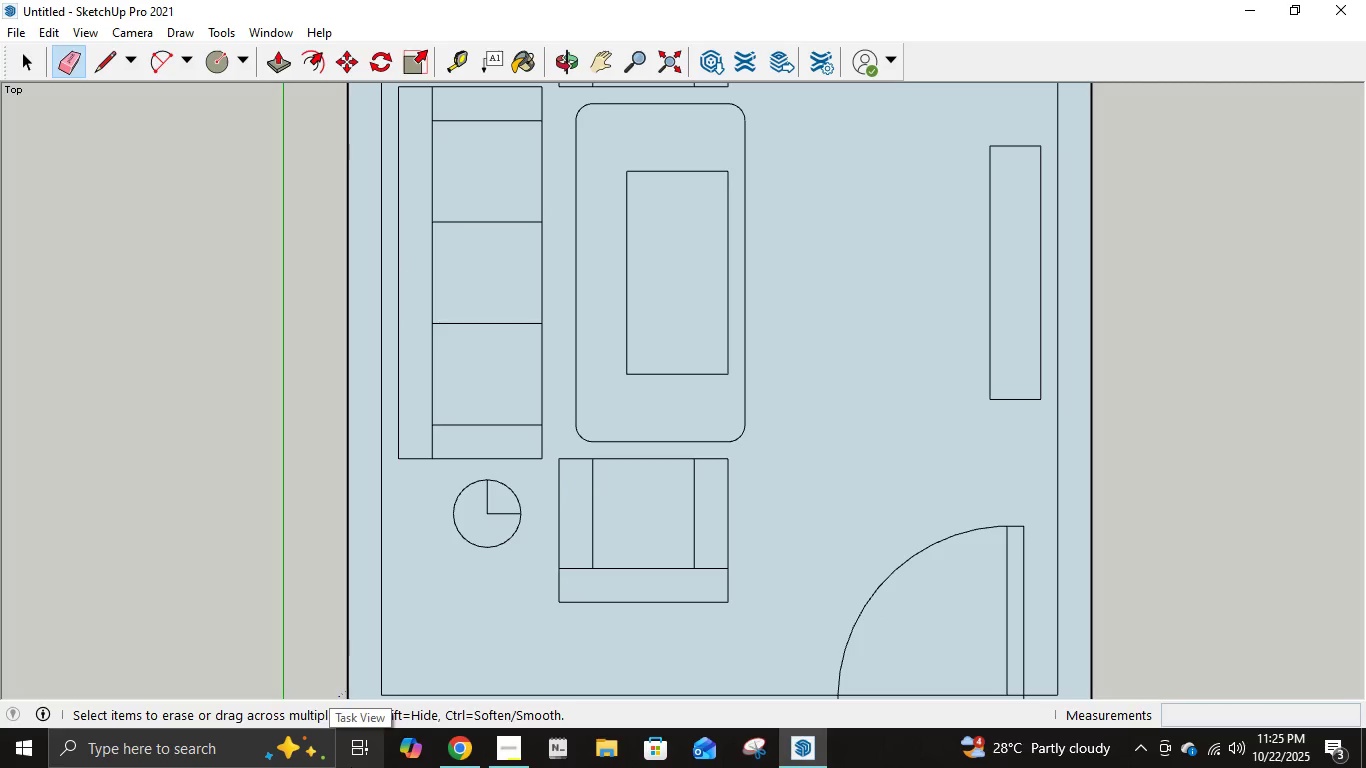 
wait(17.11)
 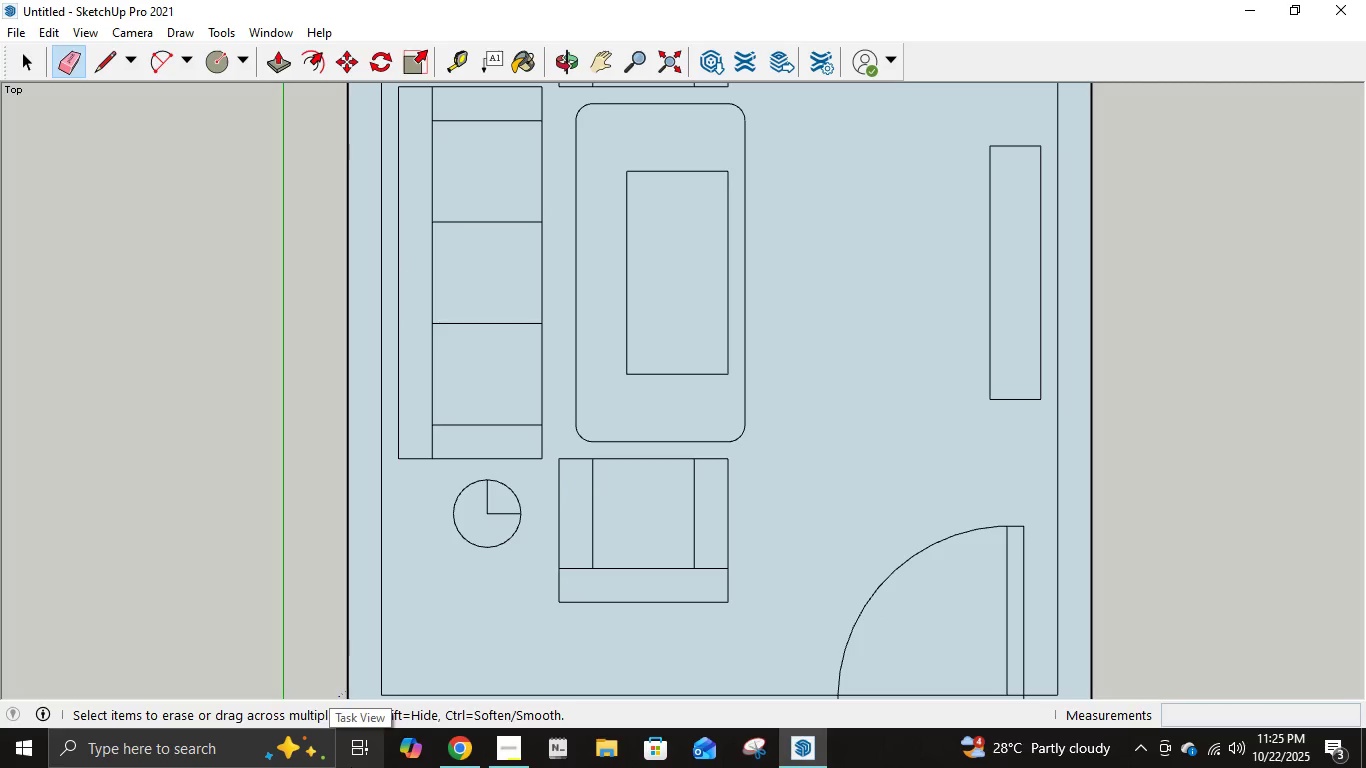 
scroll: coordinate [571, 485], scroll_direction: down, amount: 10.0
 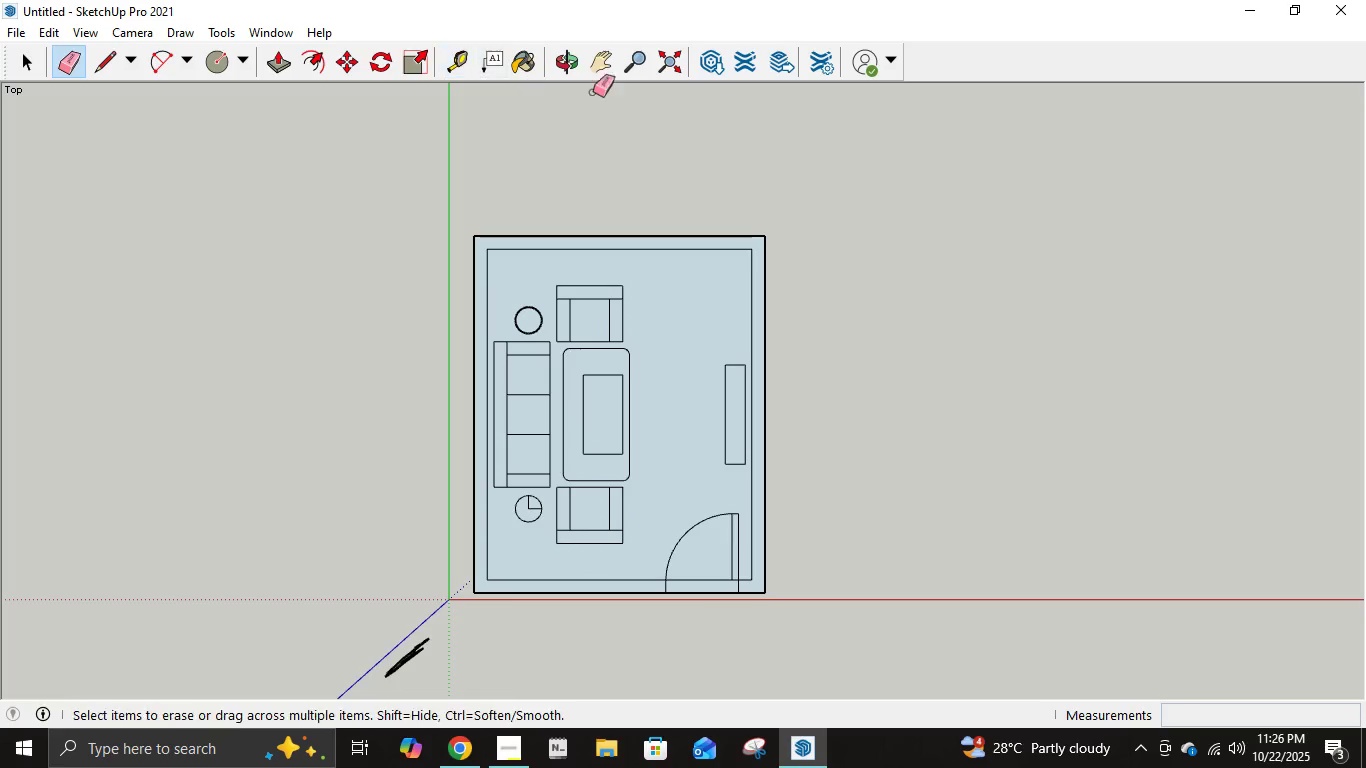 
left_click([587, 67])
 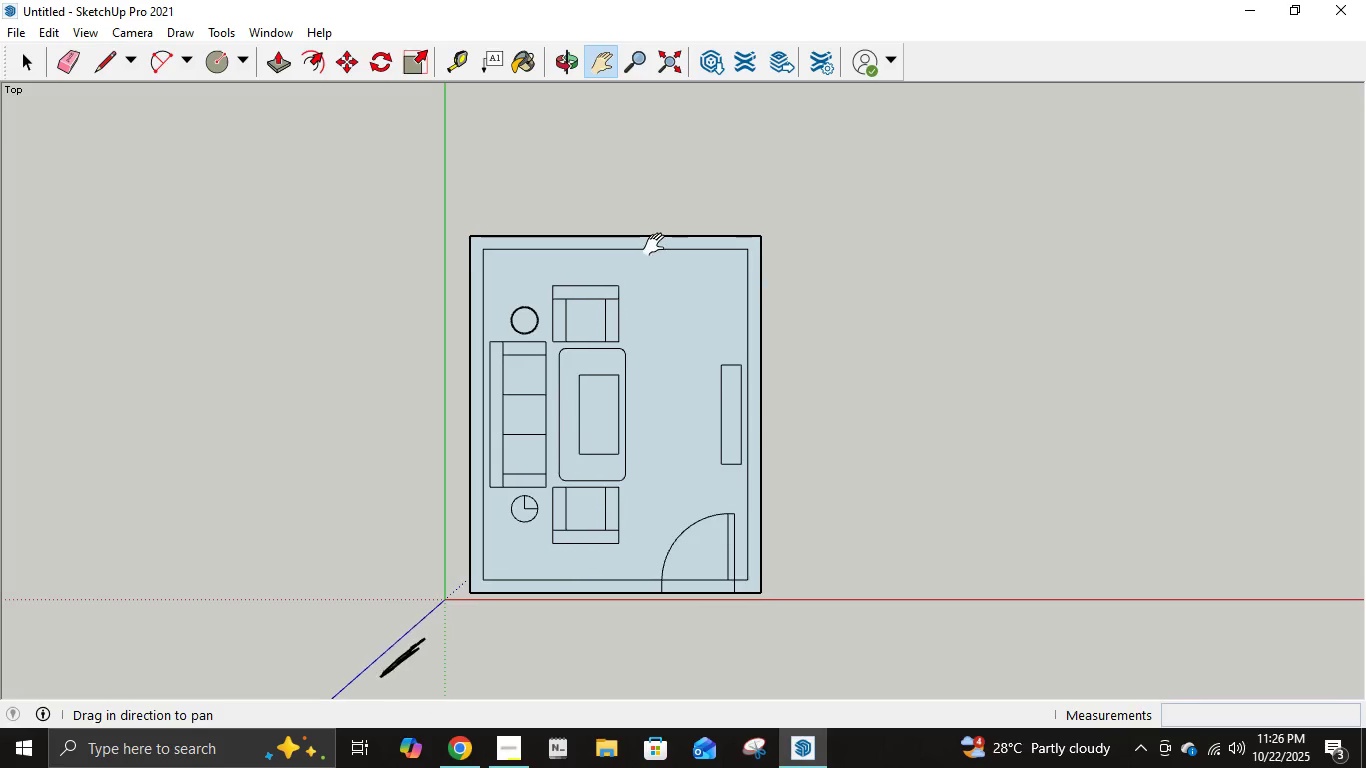 
left_click_drag(start_coordinate=[666, 245], to_coordinate=[613, 259])
 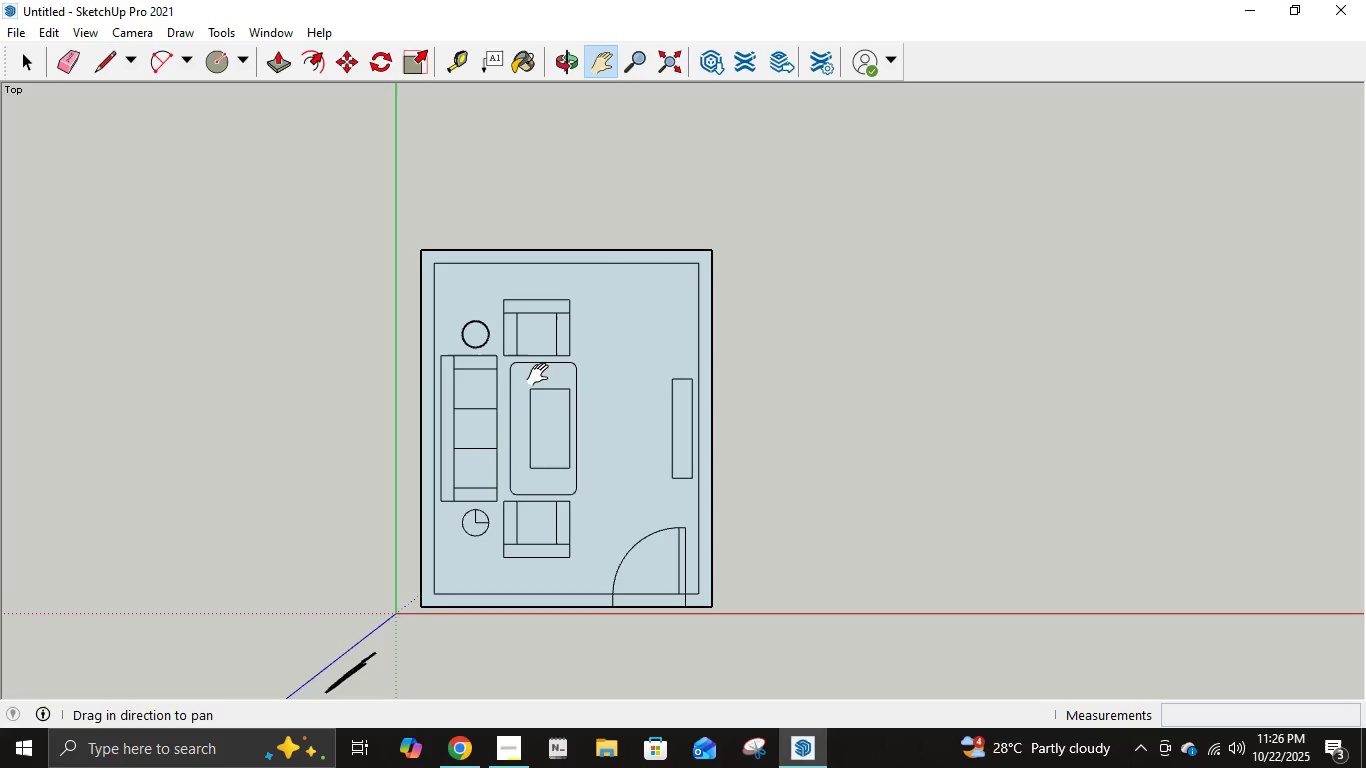 
wait(8.09)
 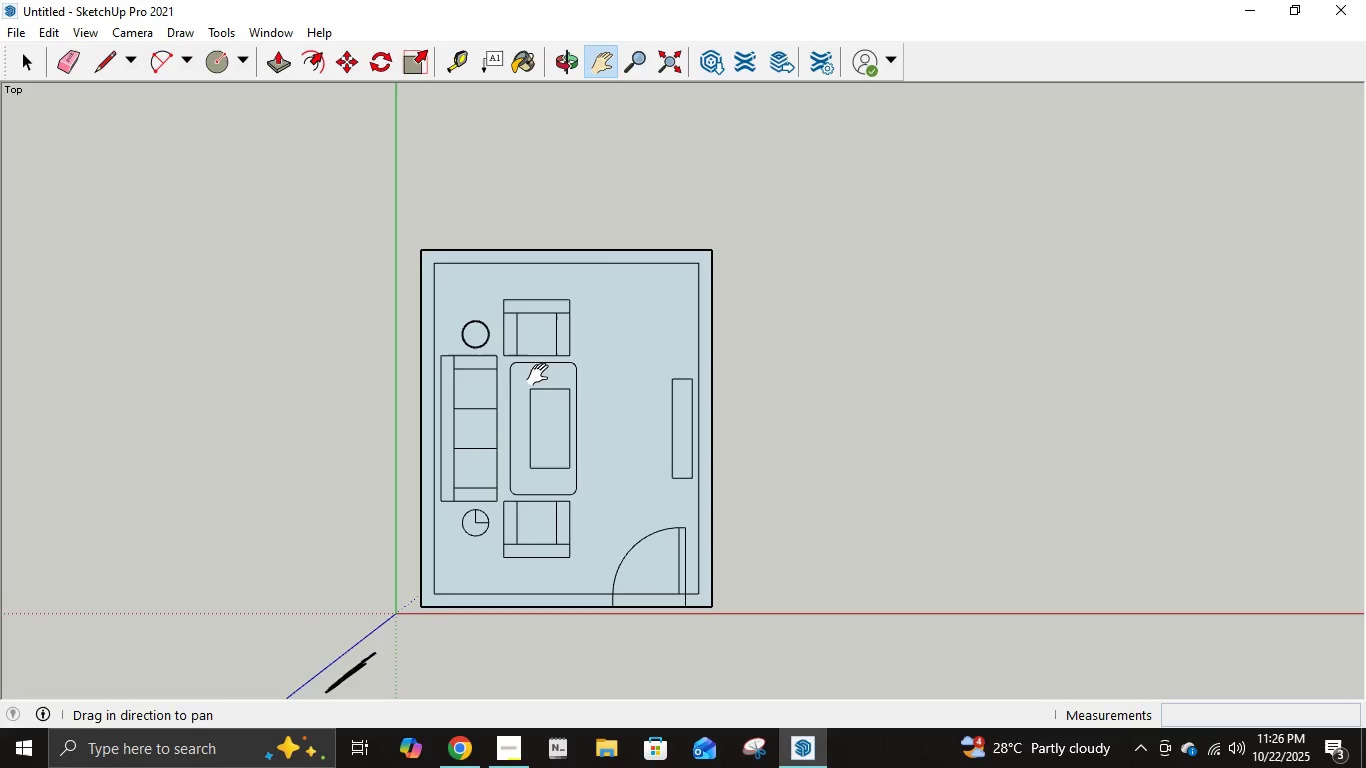 
scroll: coordinate [698, 349], scroll_direction: up, amount: 5.0
 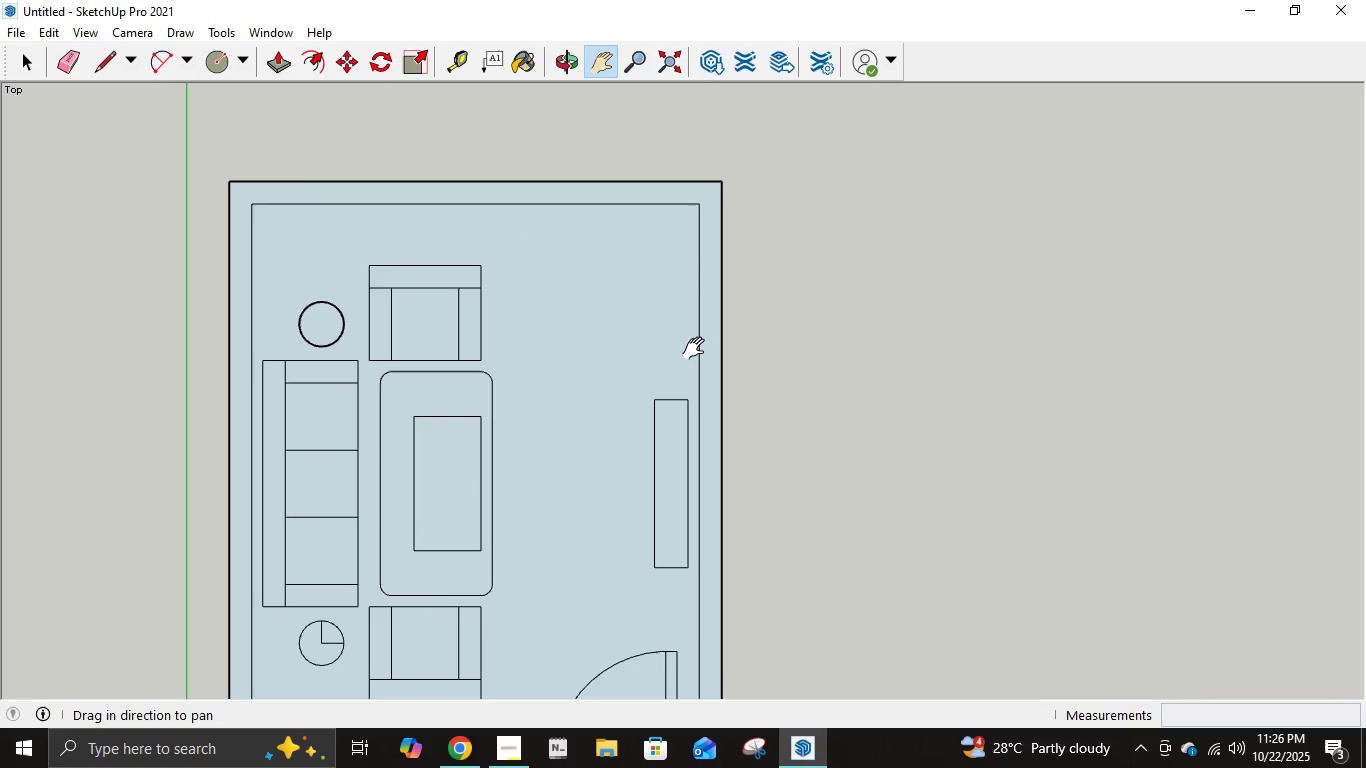 
wait(10.08)
 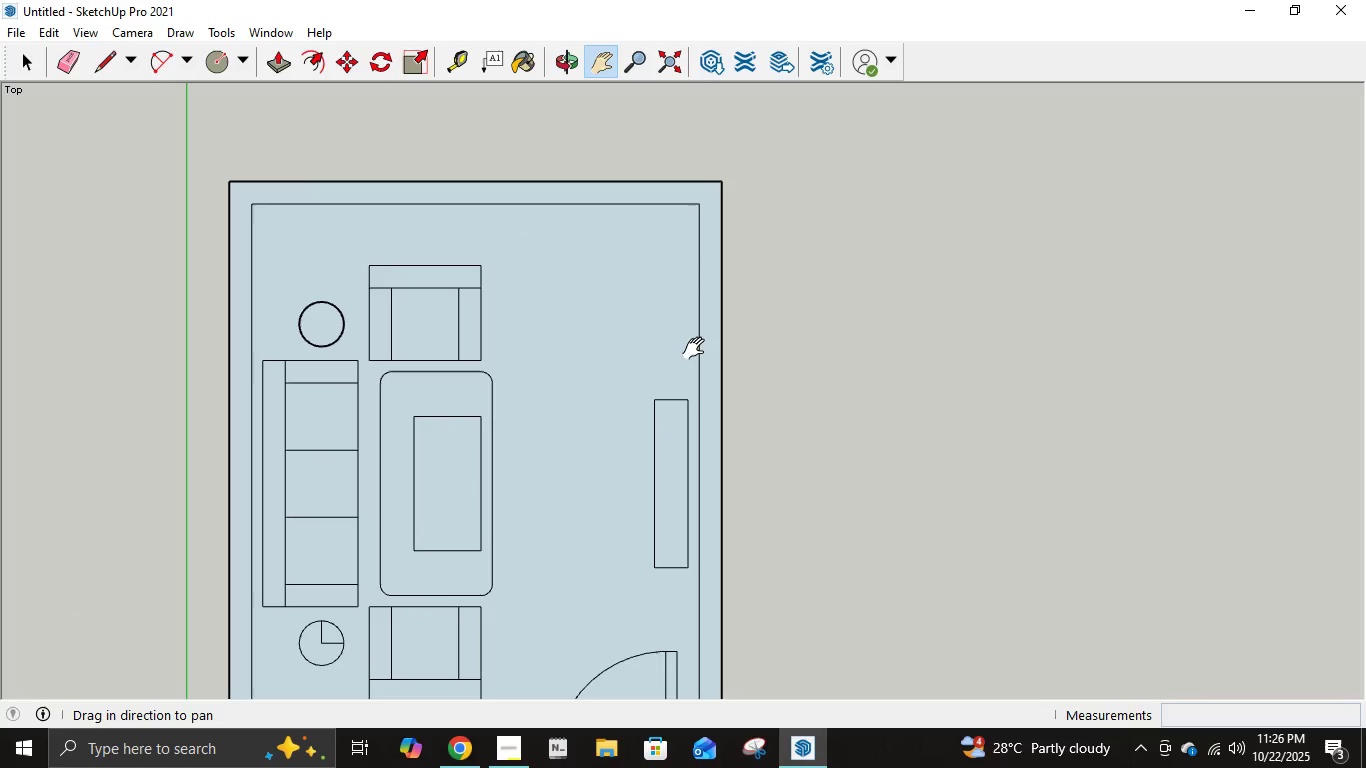 
left_click_drag(start_coordinate=[550, 416], to_coordinate=[616, 305])
 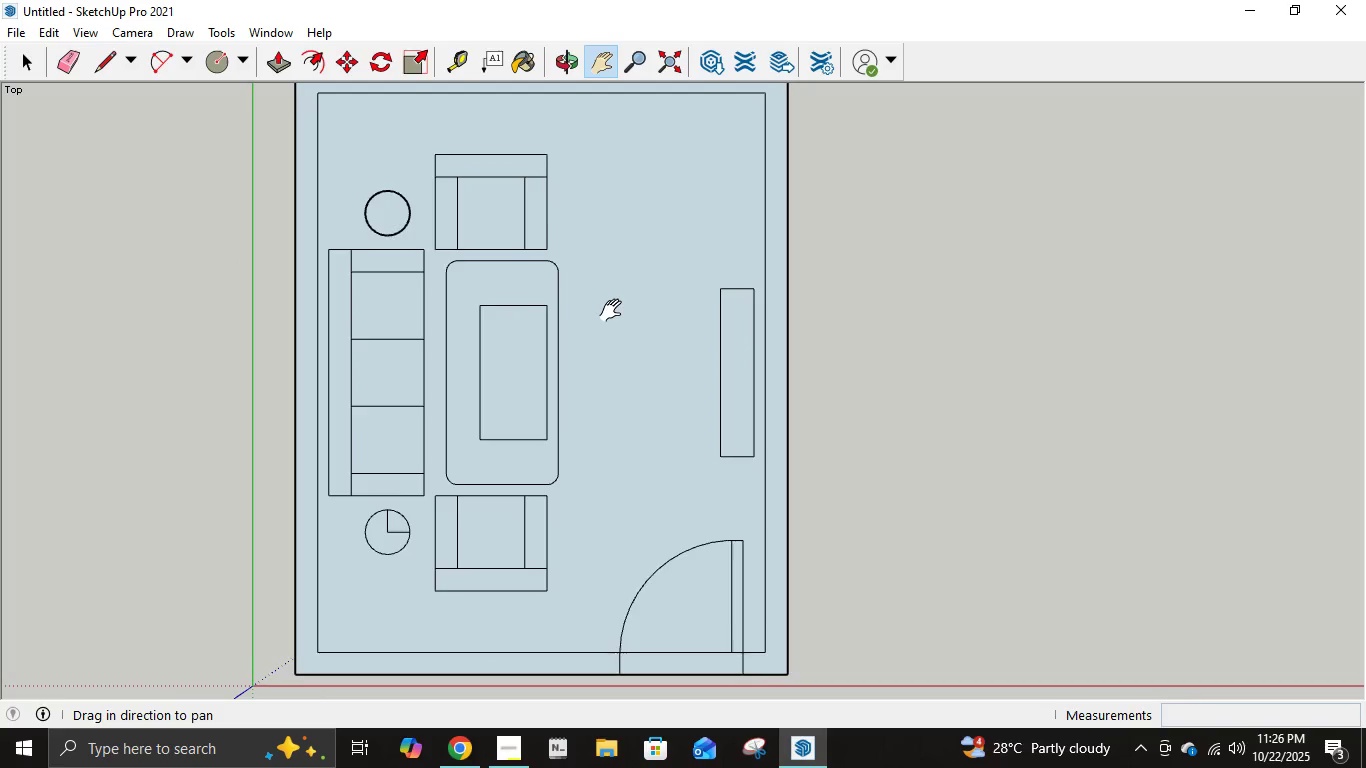 
scroll: coordinate [615, 311], scroll_direction: down, amount: 4.0
 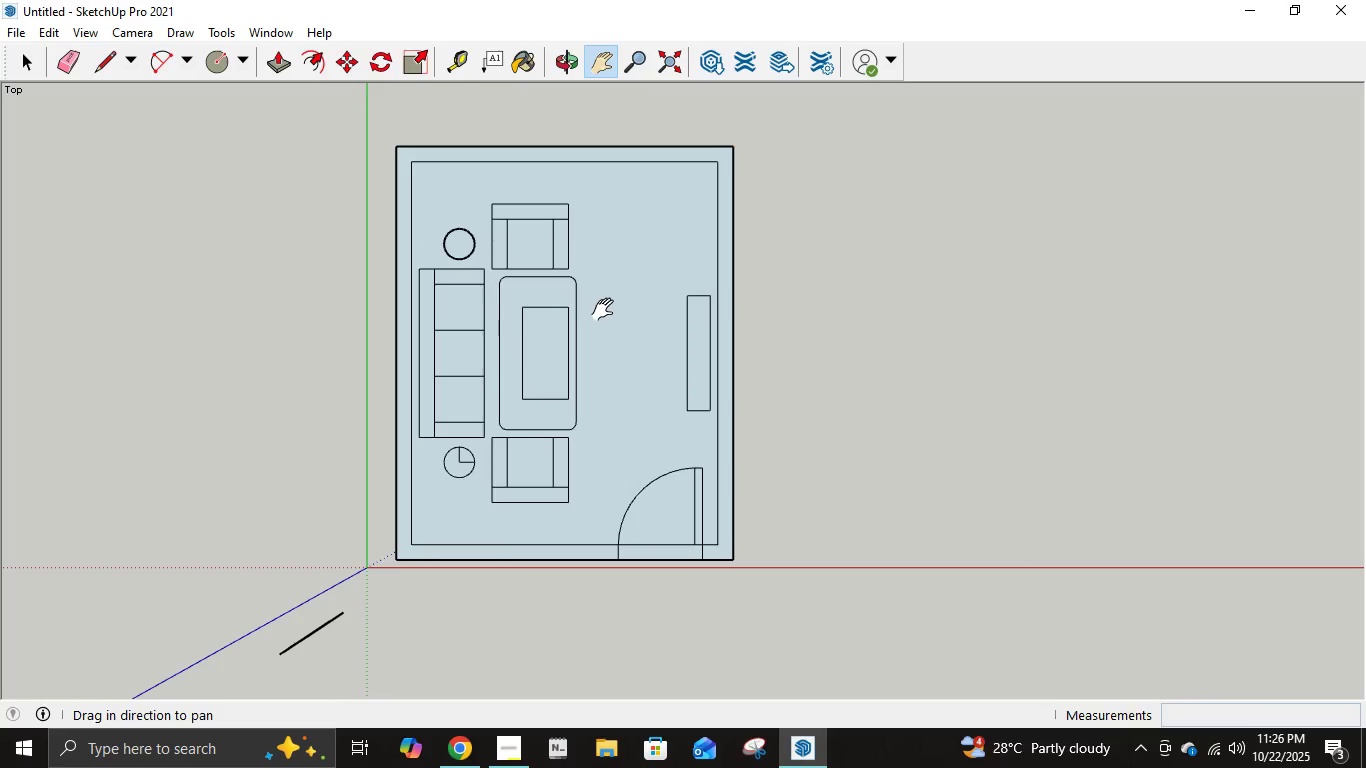 
left_click_drag(start_coordinate=[609, 309], to_coordinate=[592, 380])
 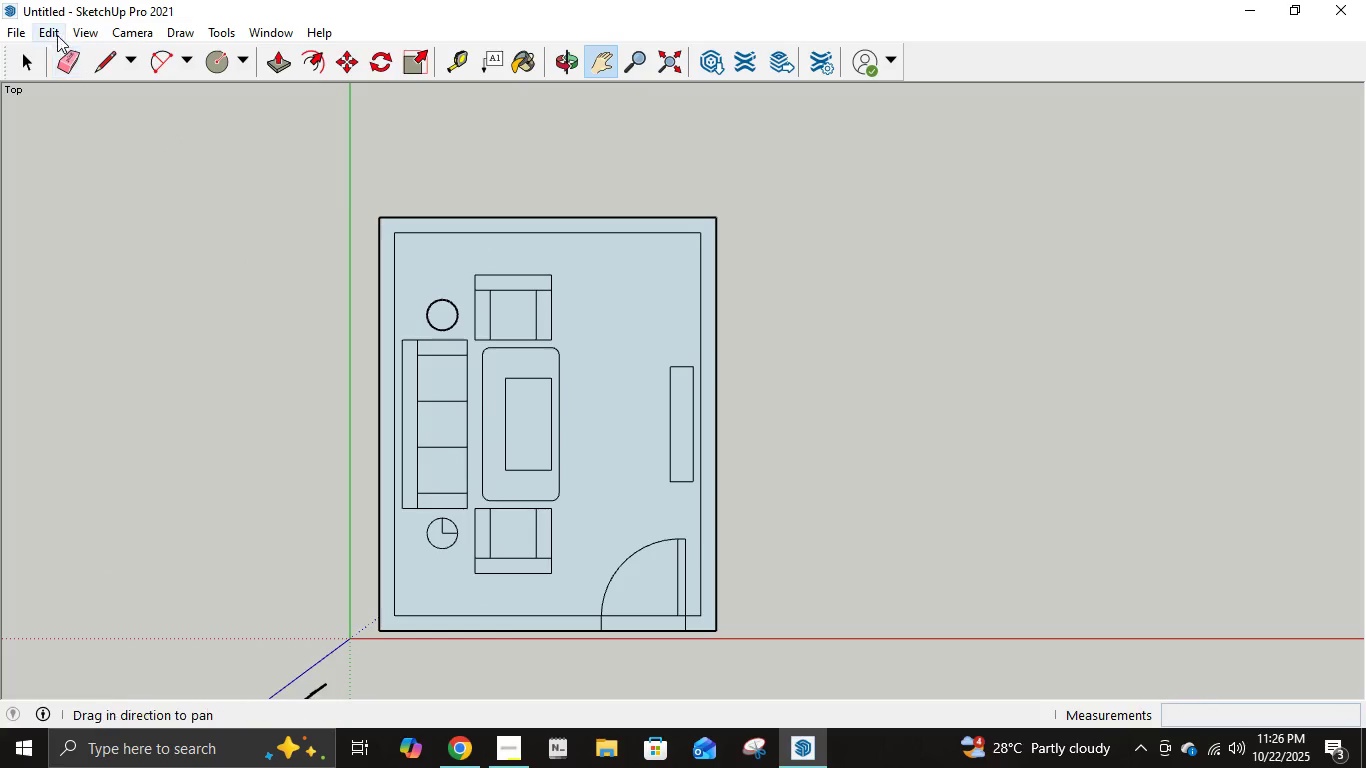 
left_click([50, 33])
 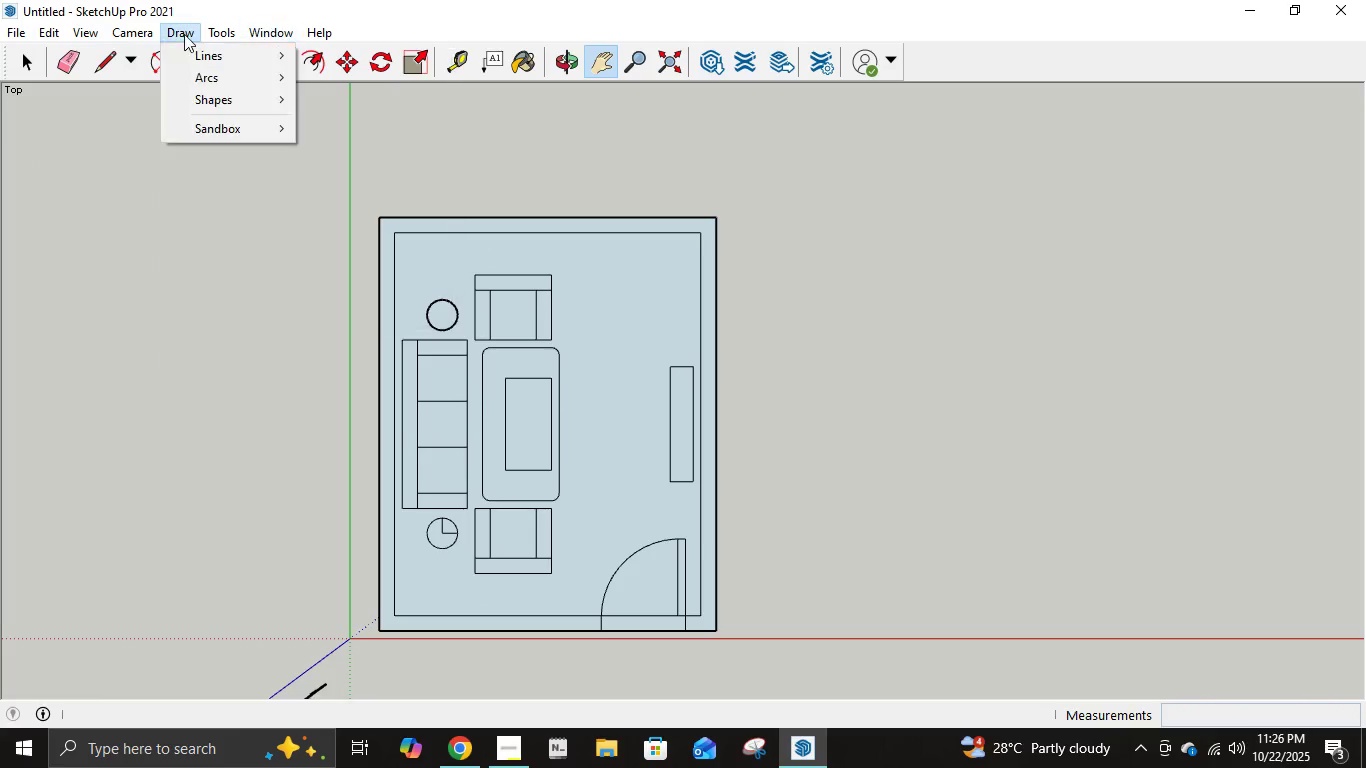 
left_click([324, 0])
 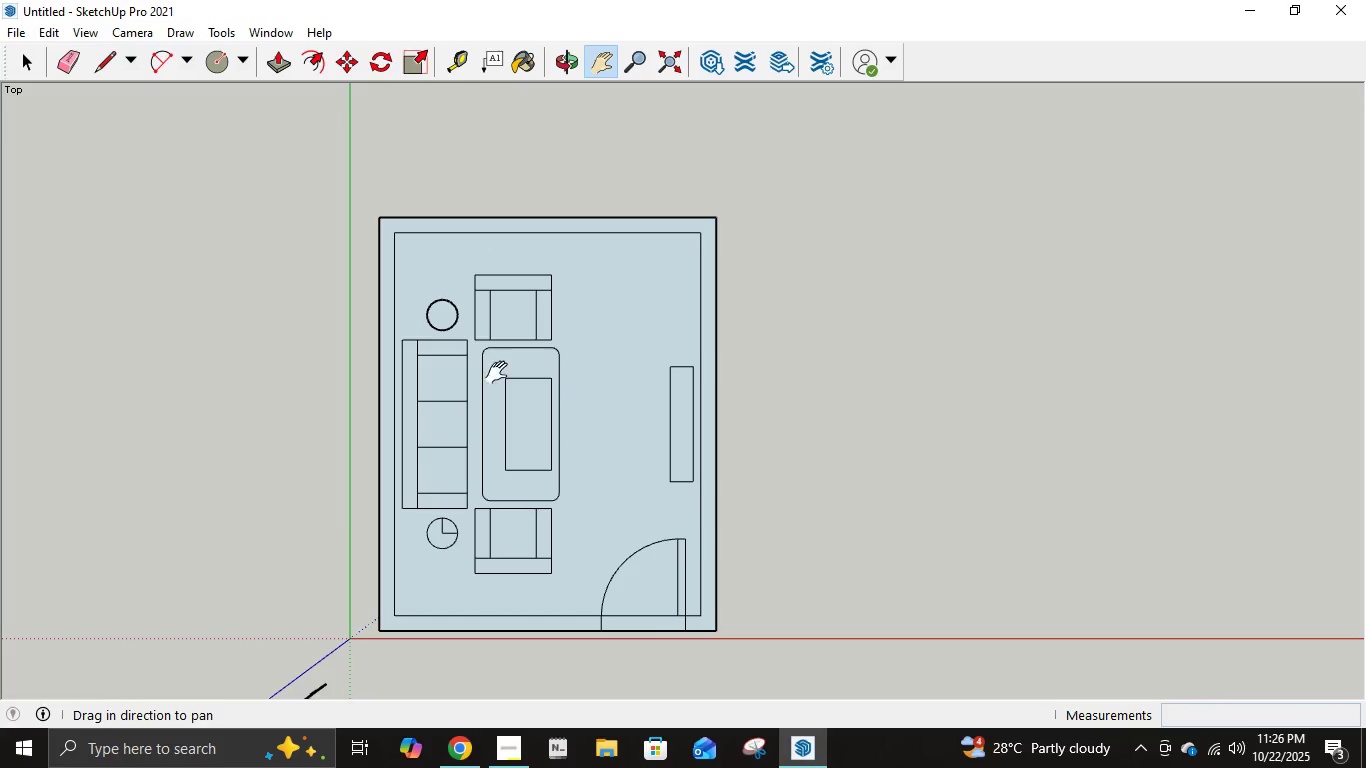 
scroll: coordinate [600, 461], scroll_direction: up, amount: 1.0
 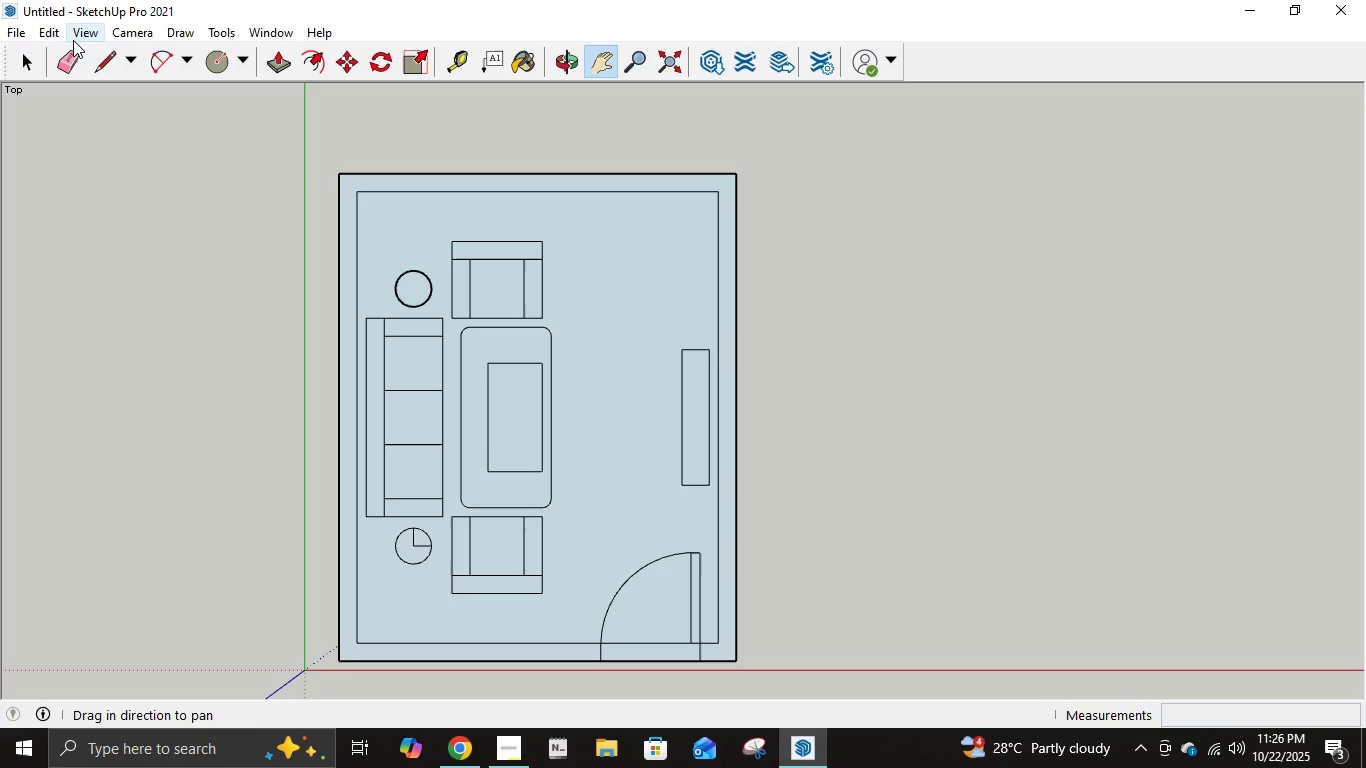 
left_click([106, 50])
 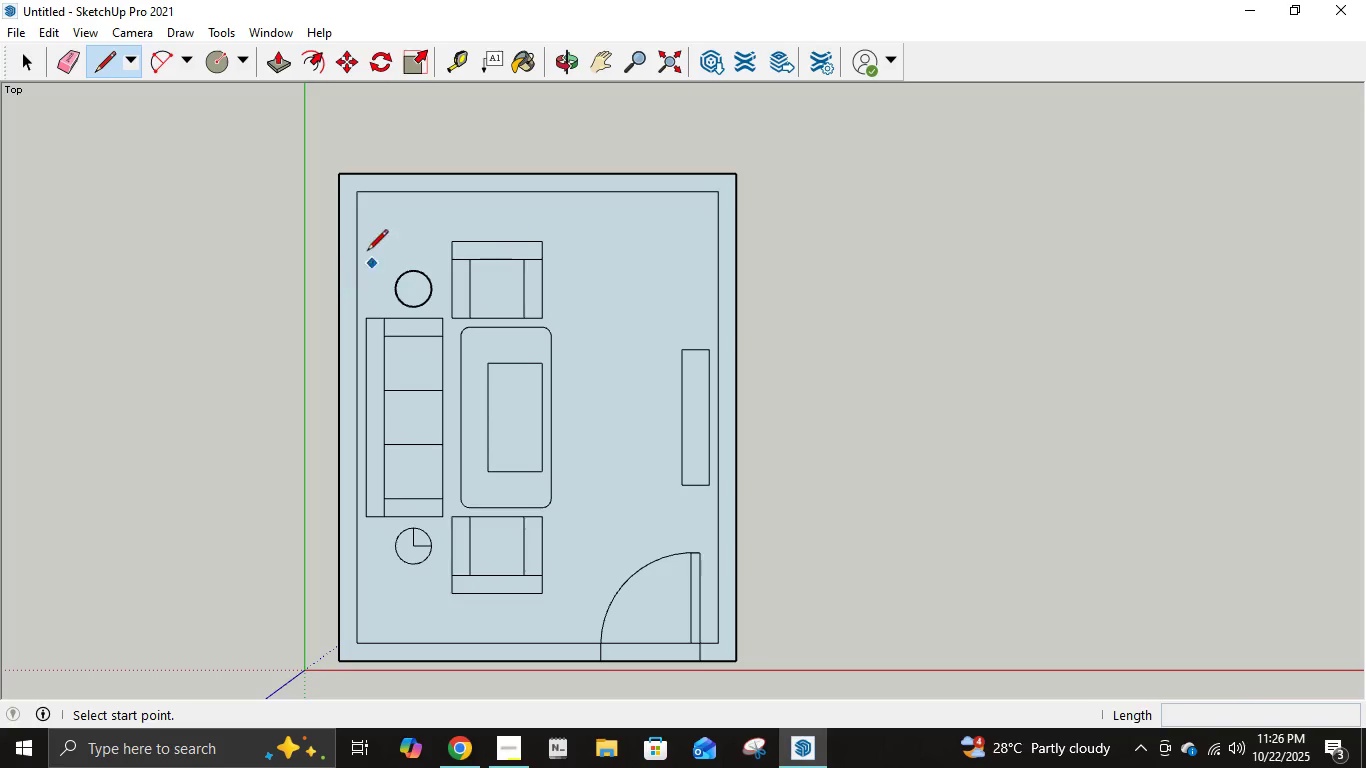 
wait(7.31)
 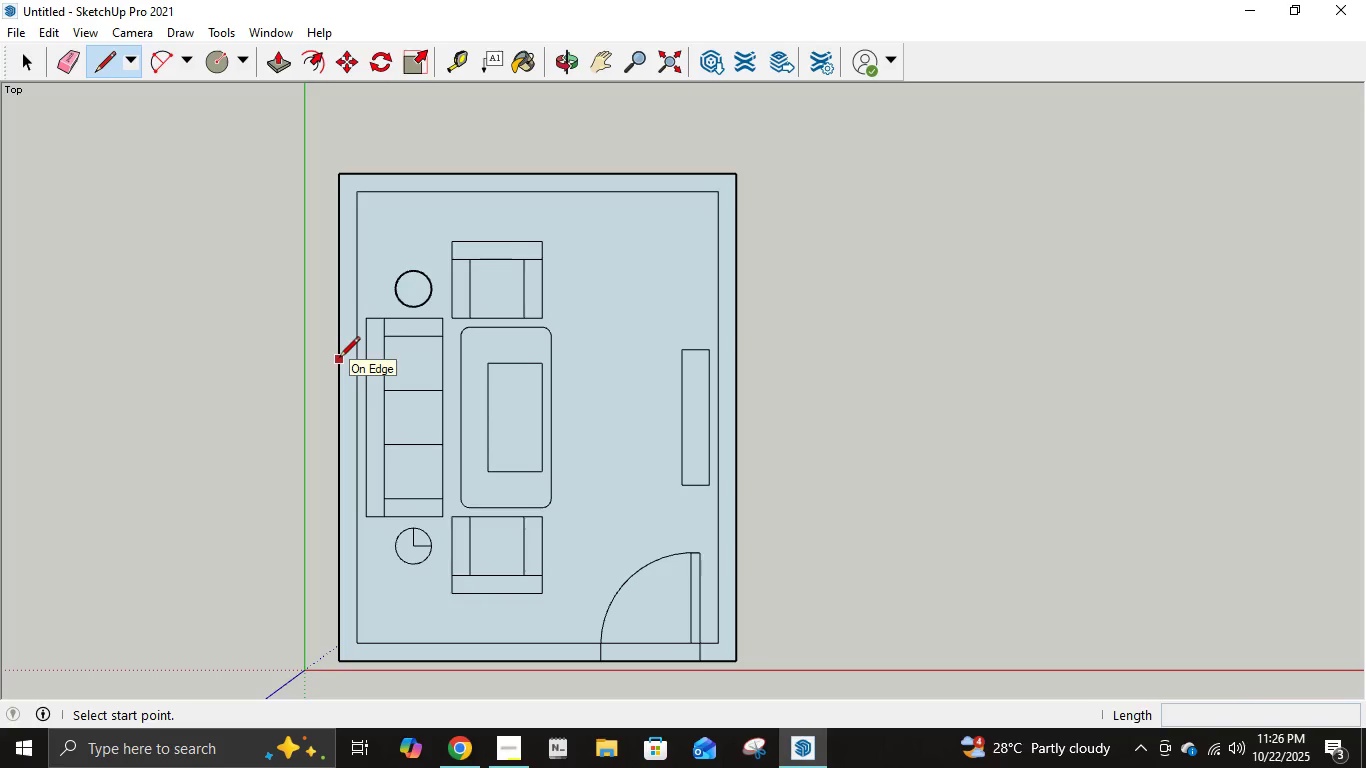 
left_click([360, 194])
 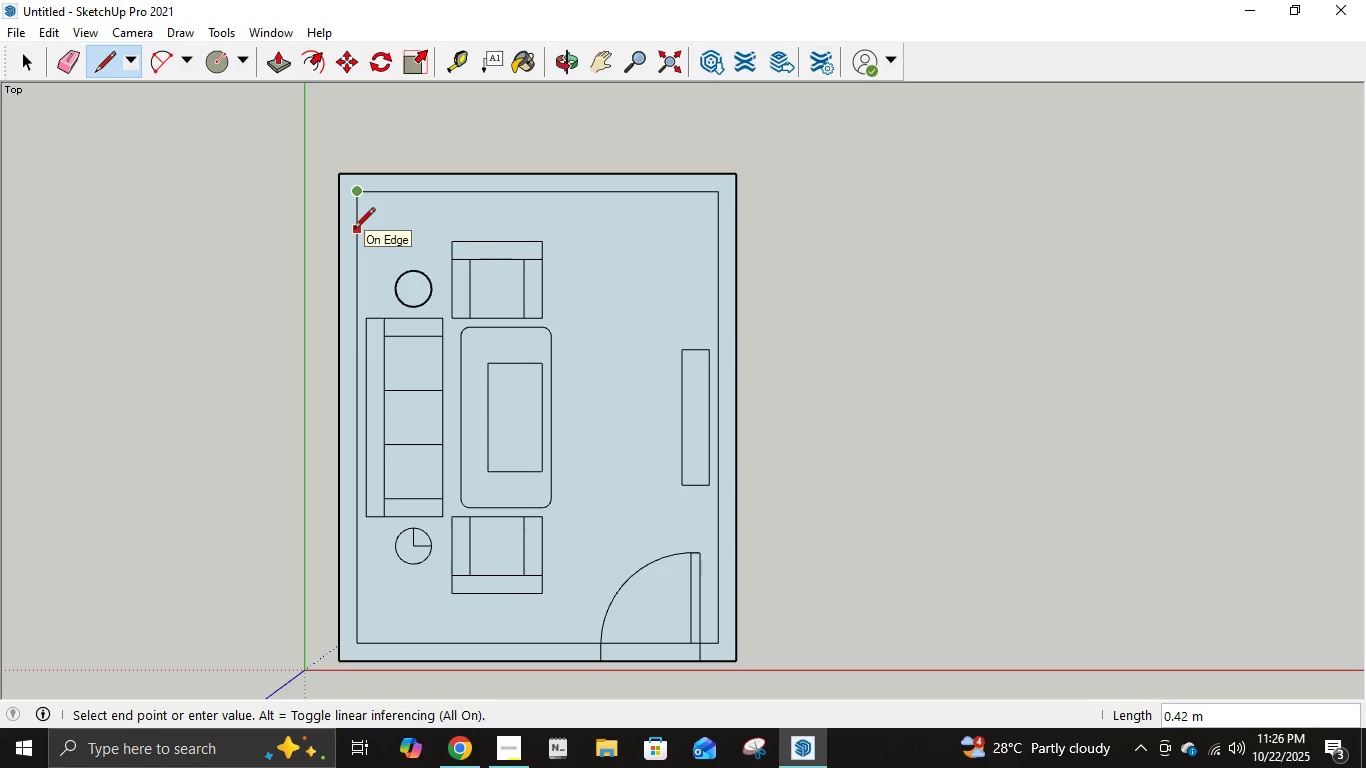 
key(NumpadDecimal)
 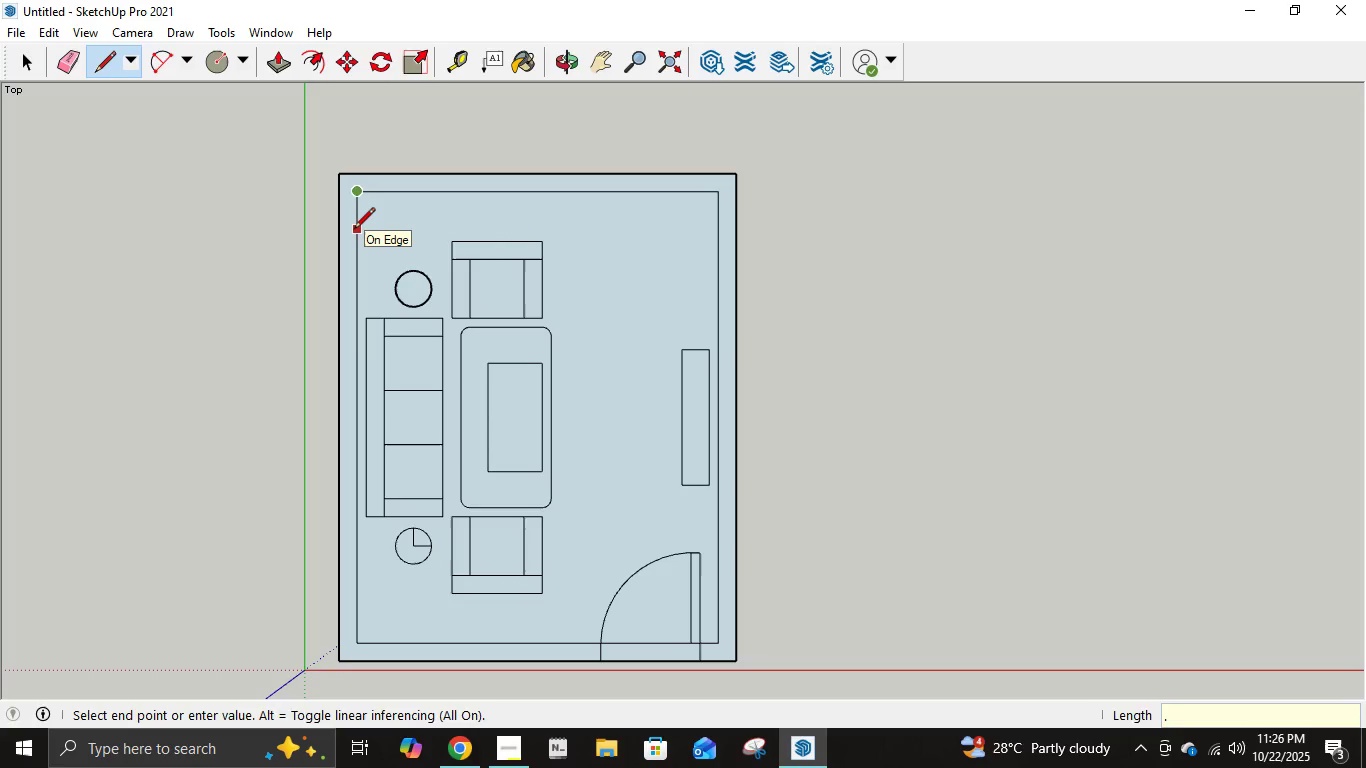 
key(Numpad2)
 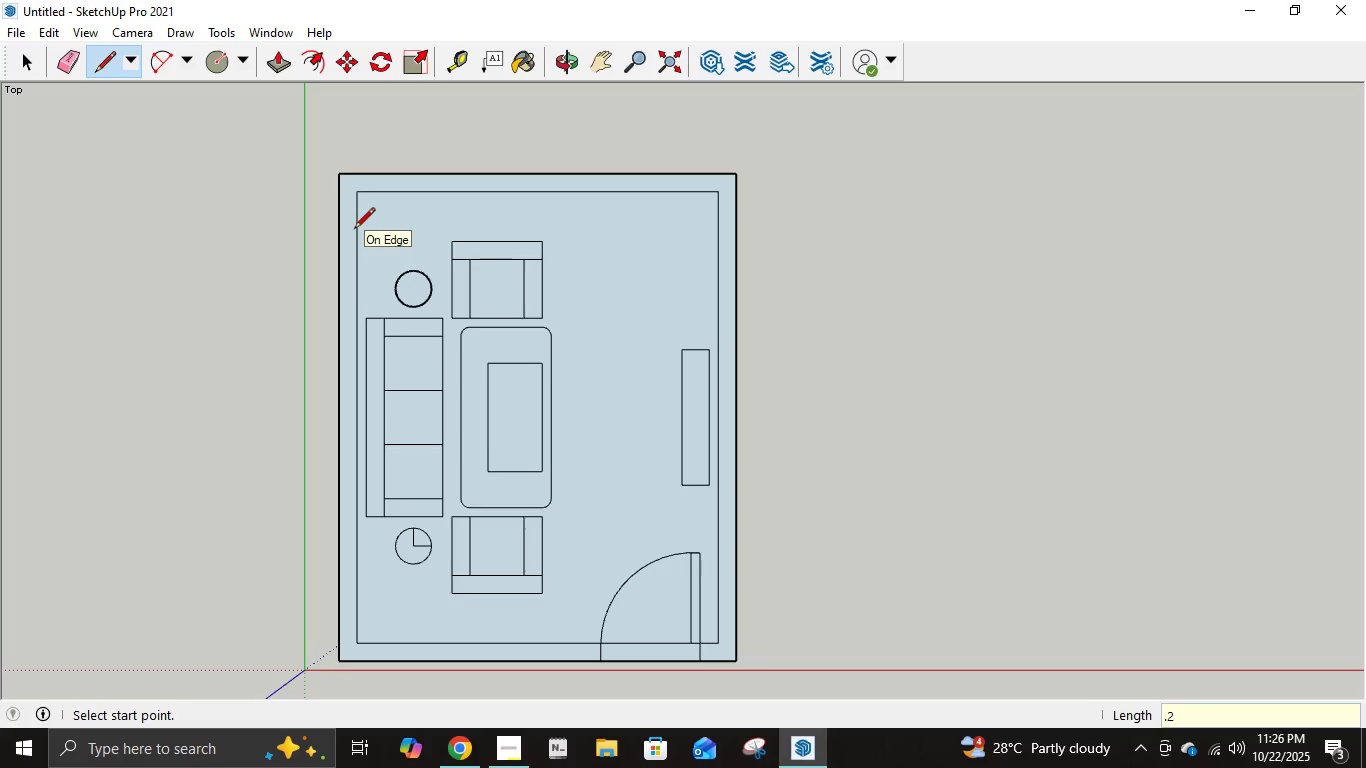 
key(NumpadEnter)
 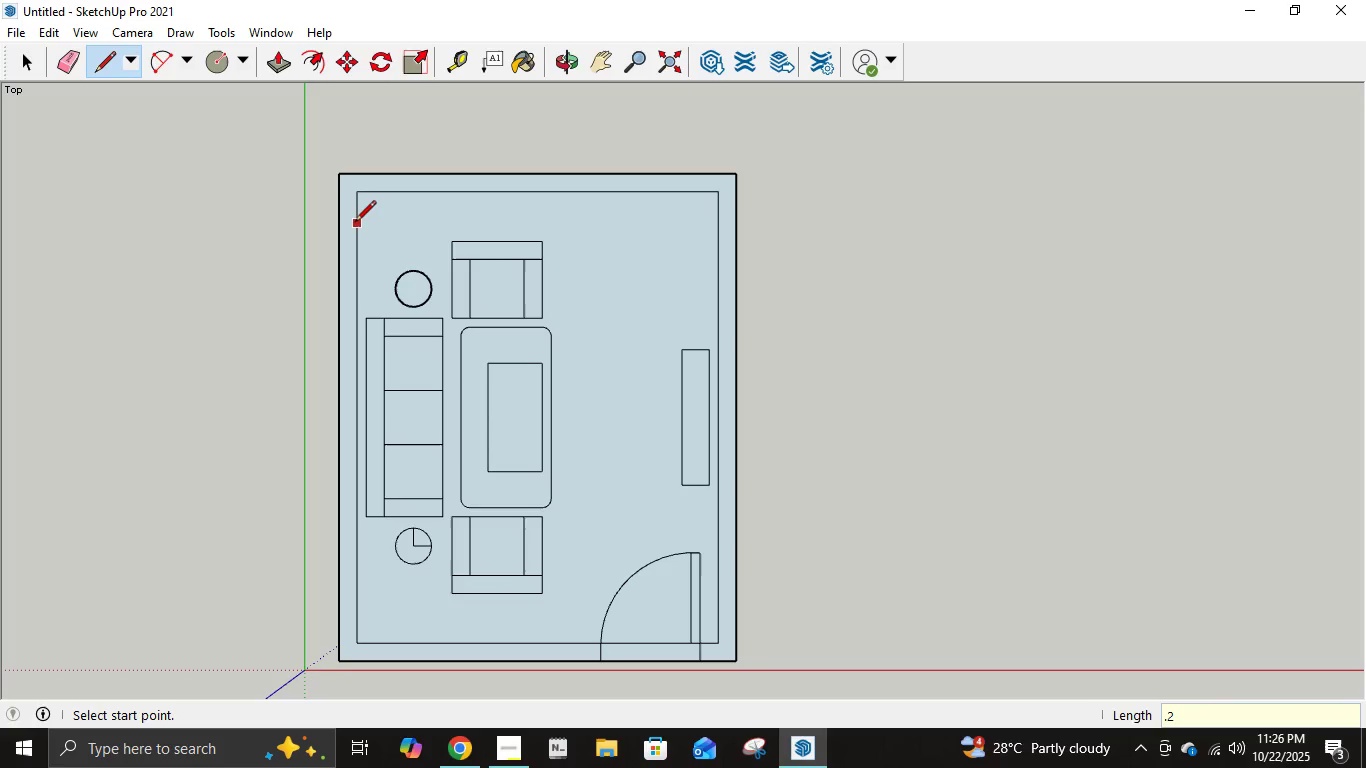 
left_click([355, 223])
 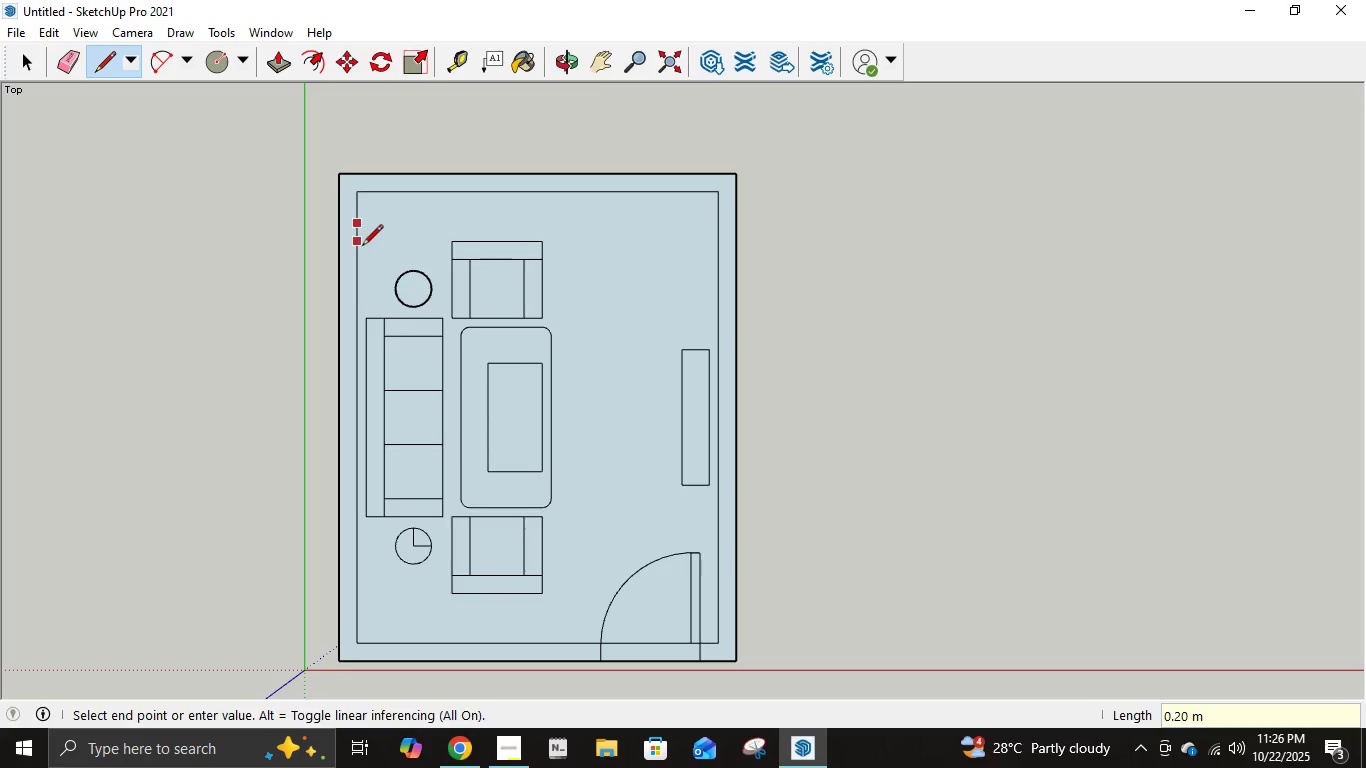 
key(Escape)
 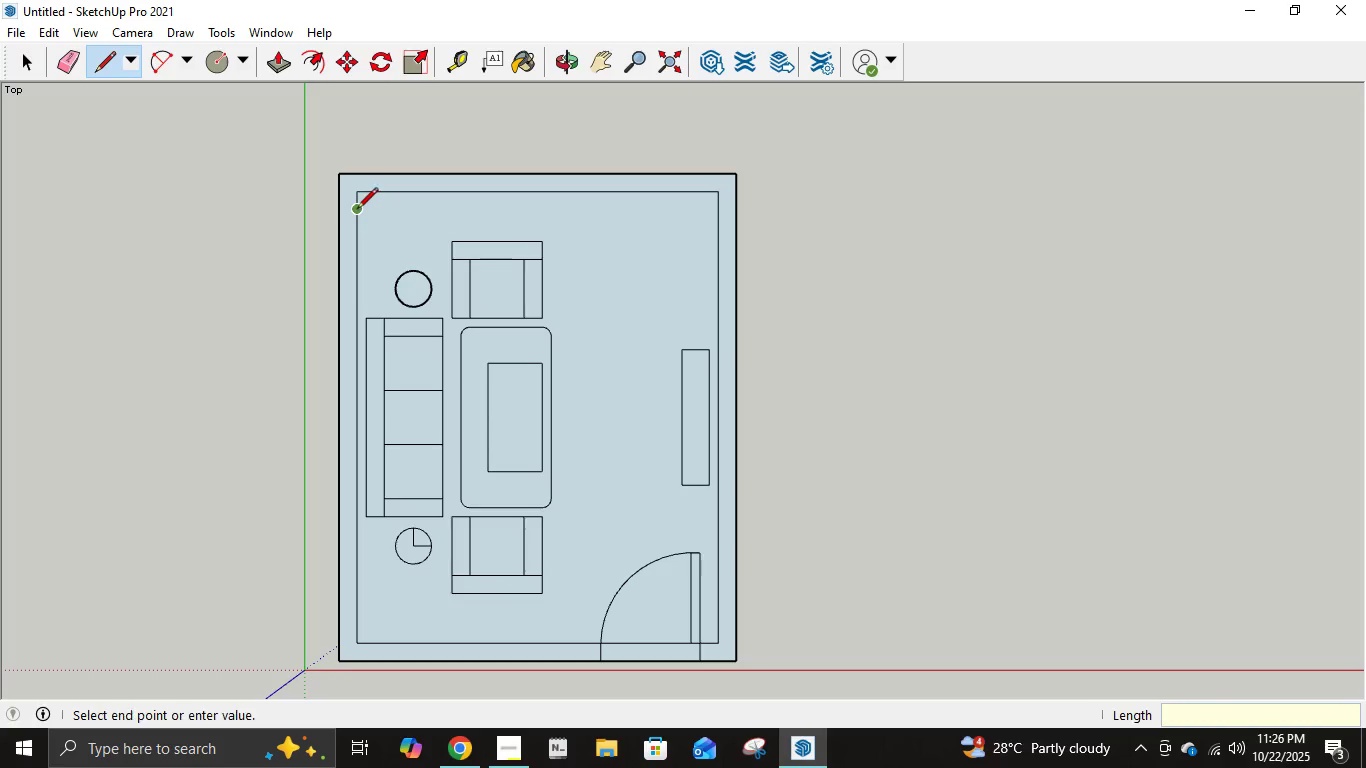 
left_click([357, 210])
 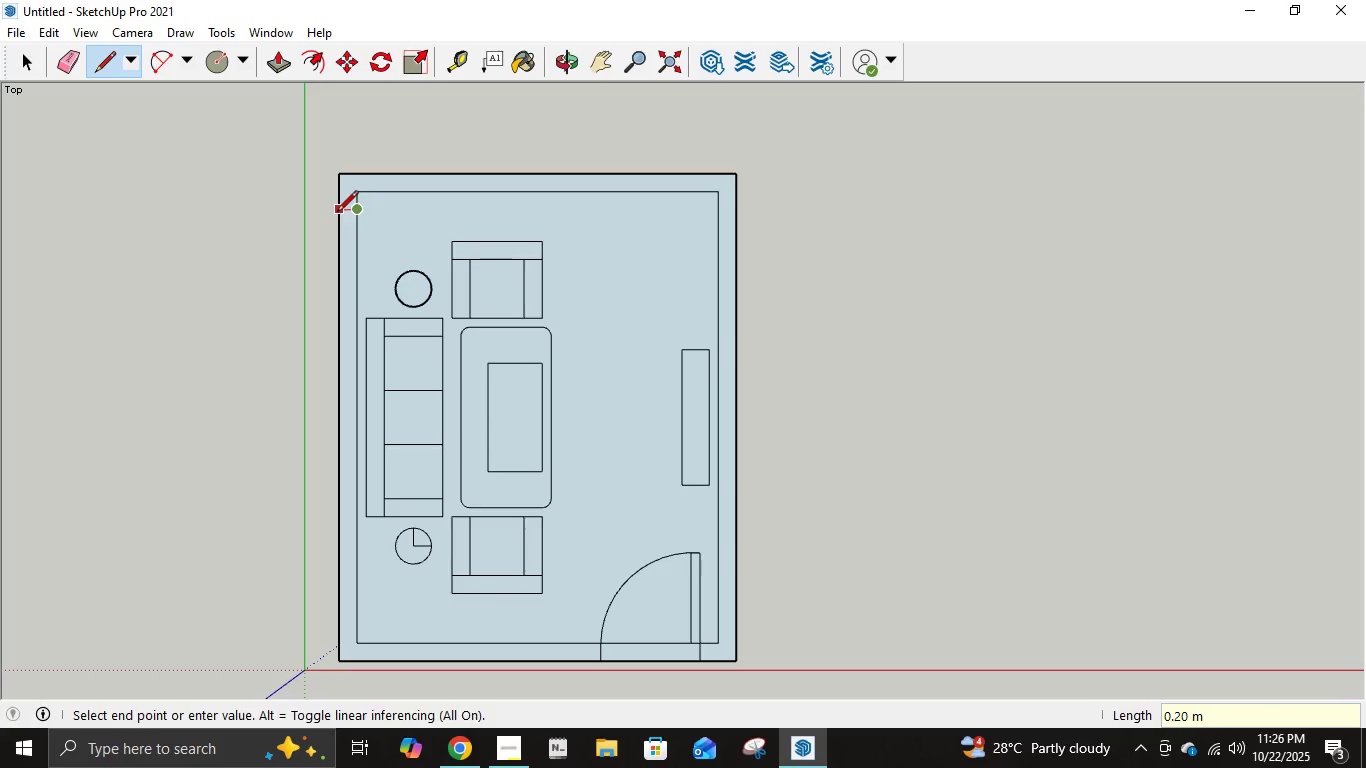 
left_click([337, 213])
 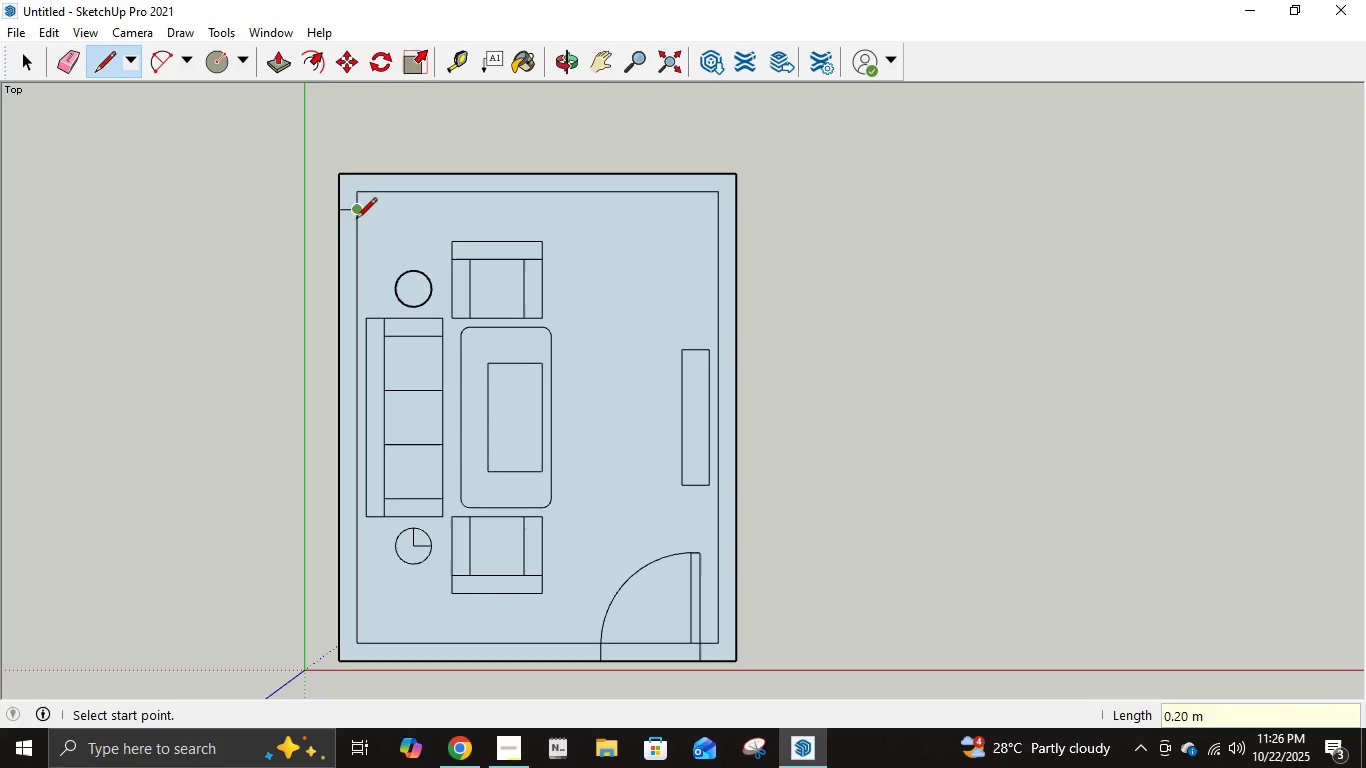 
left_click([356, 219])
 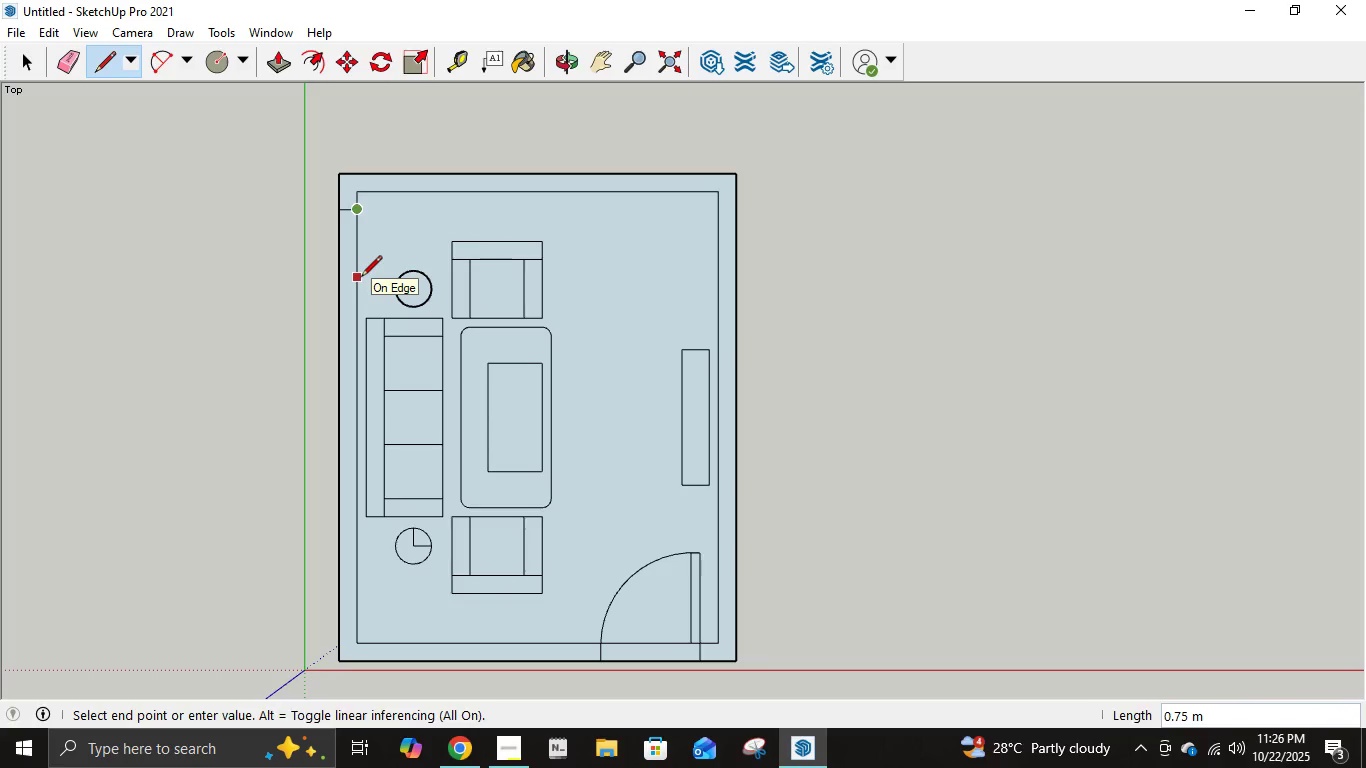 
key(Numpad1)
 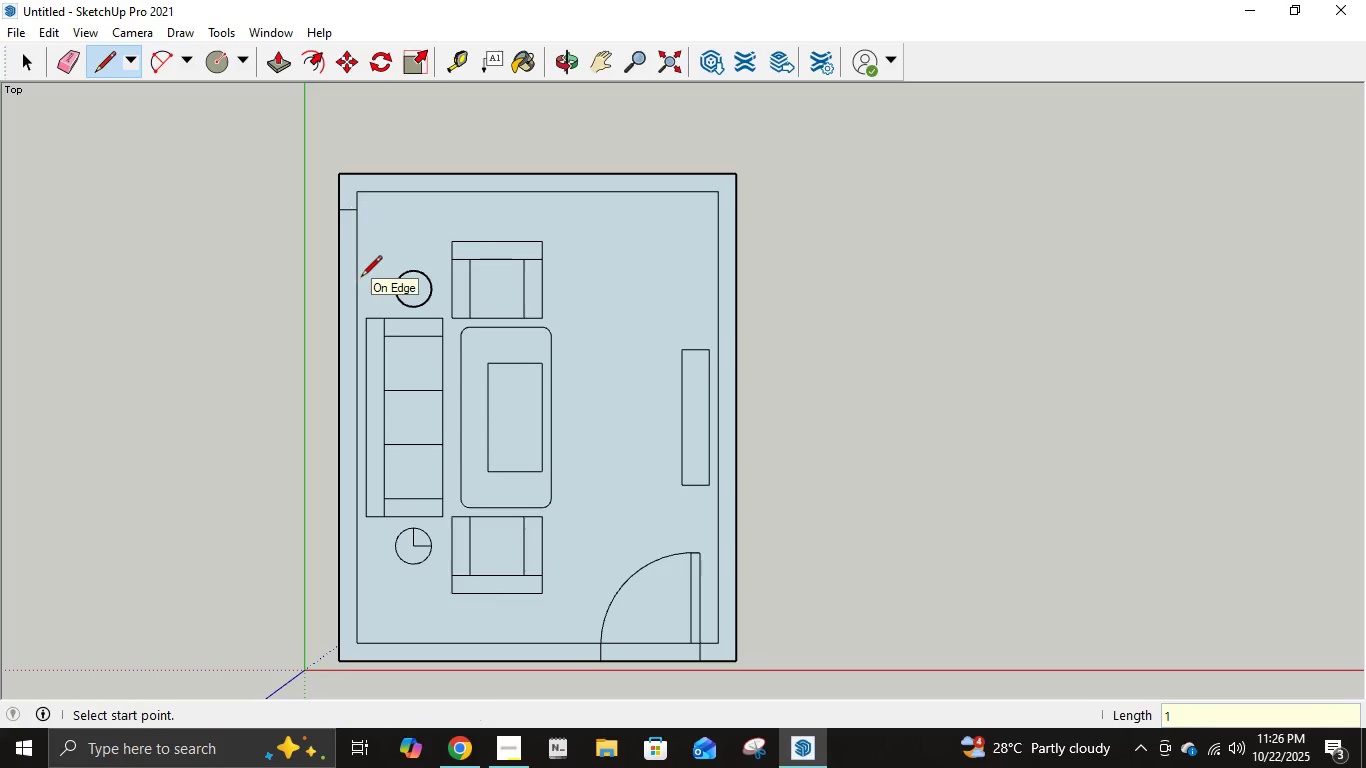 
key(NumpadEnter)
 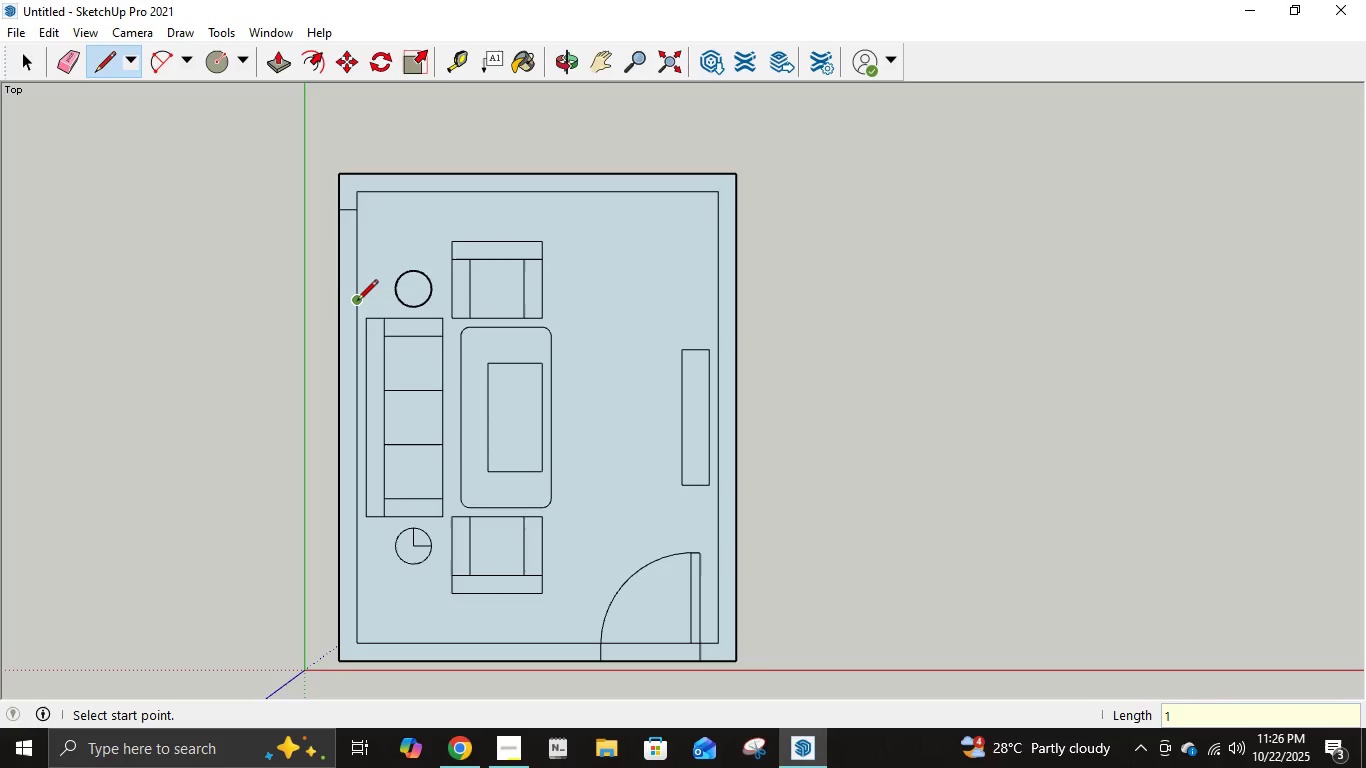 
left_click([357, 302])
 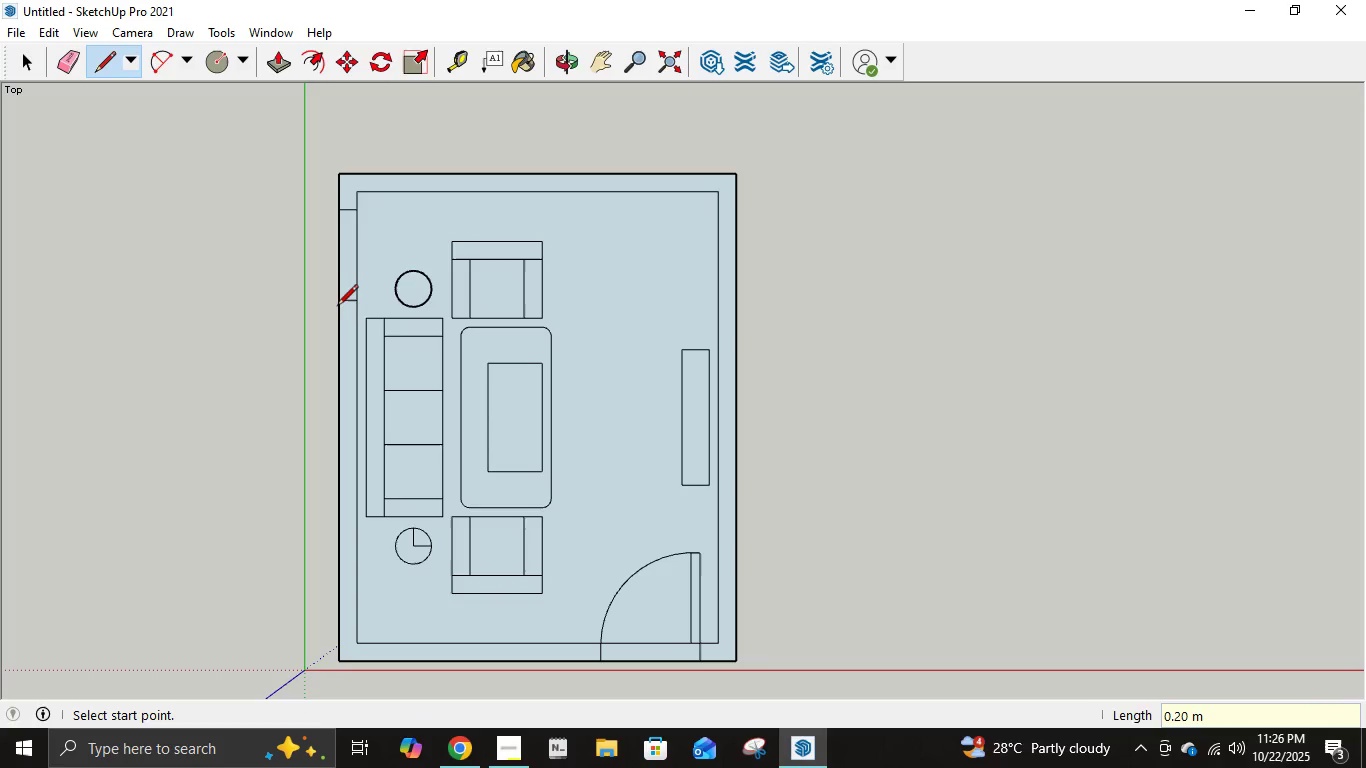 
left_click([337, 307])
 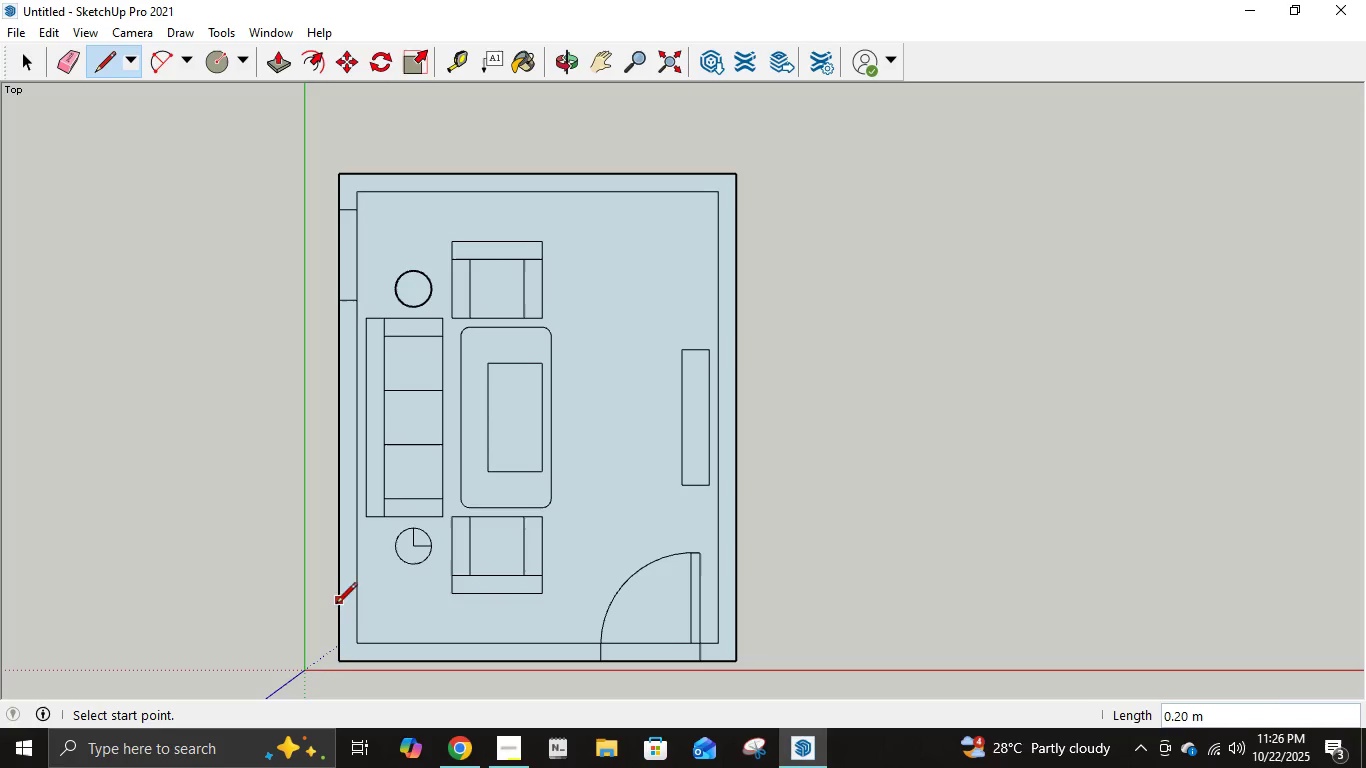 
left_click([356, 644])
 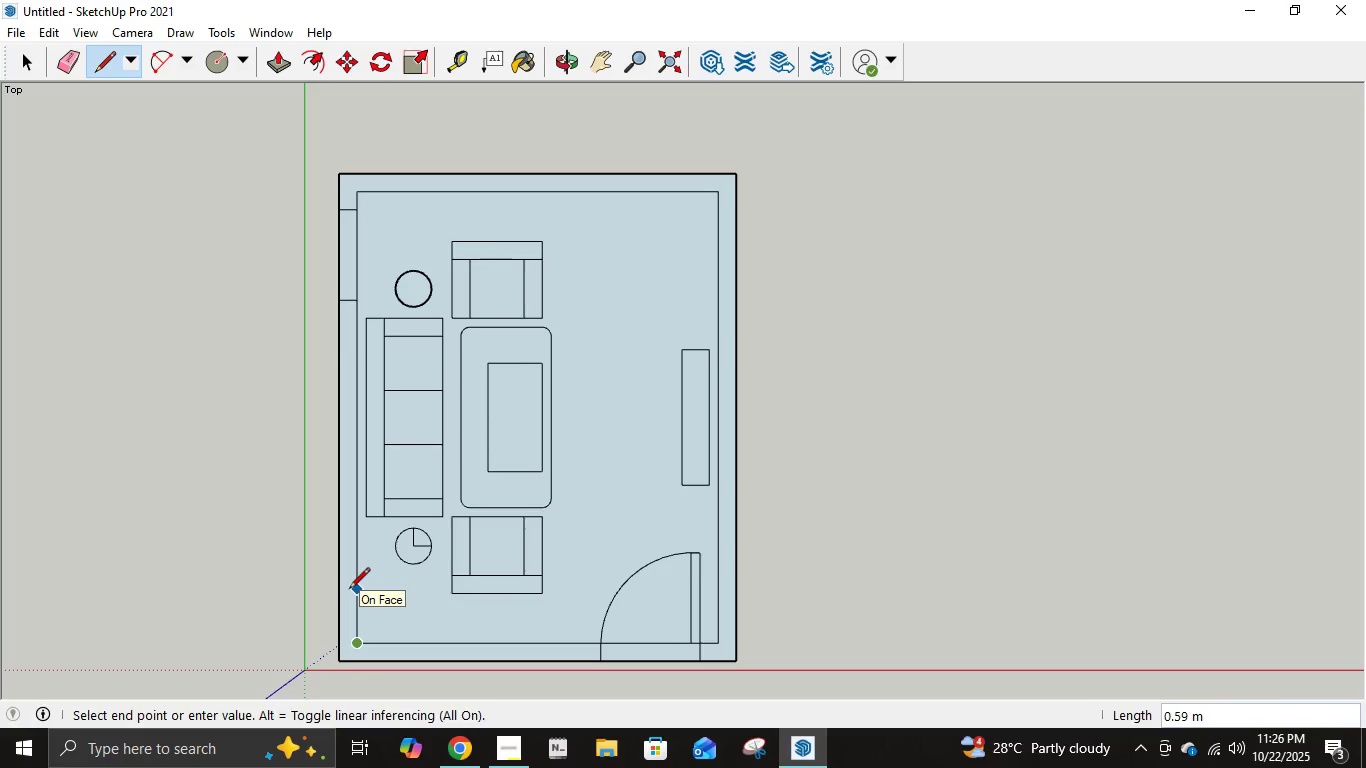 
key(NumpadDecimal)
 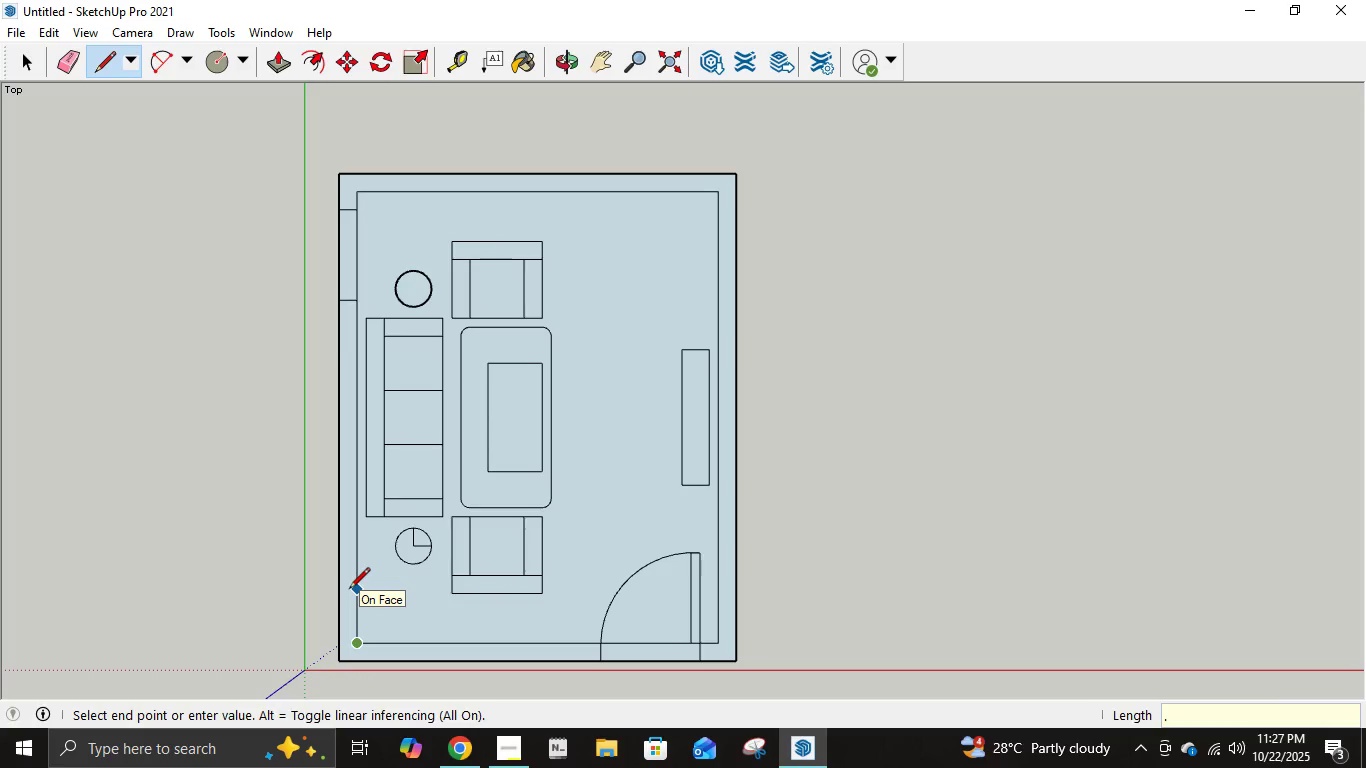 
key(Numpad2)
 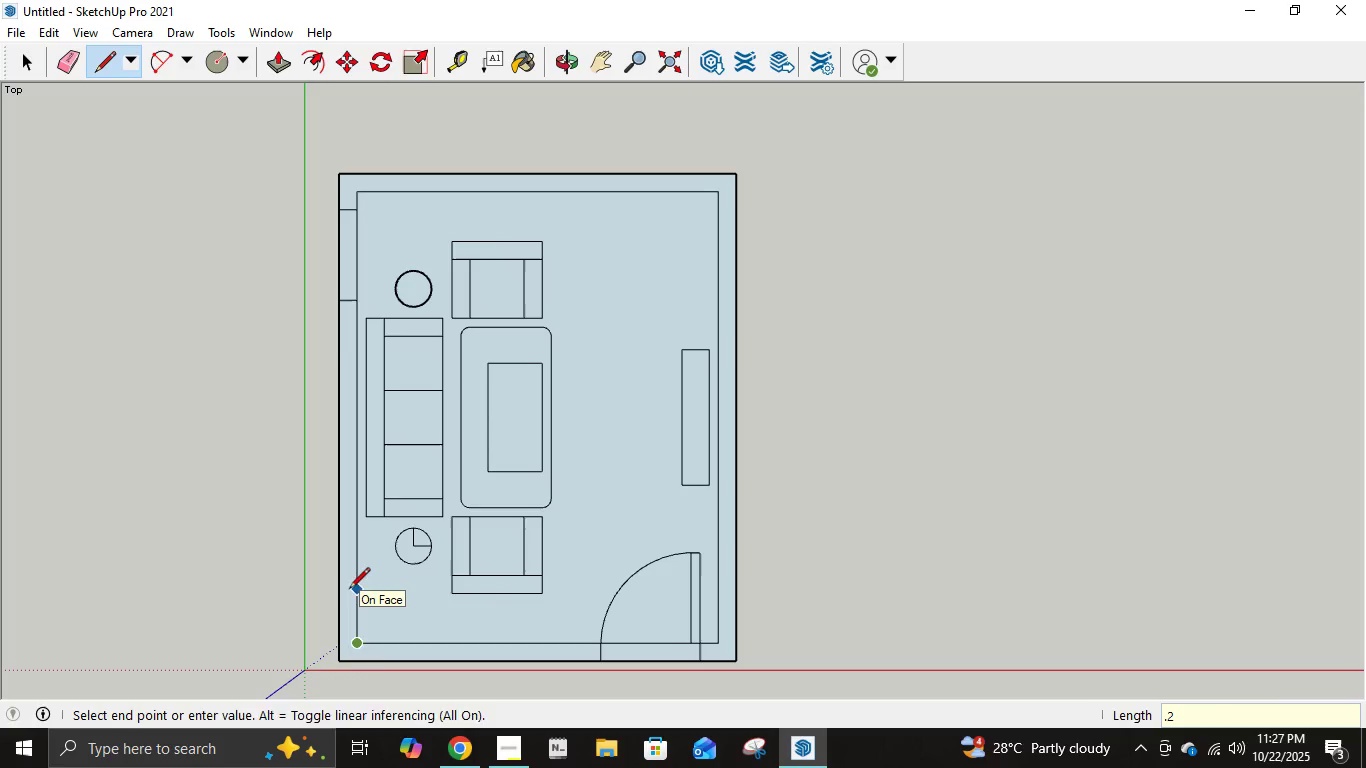 
key(NumpadEnter)
 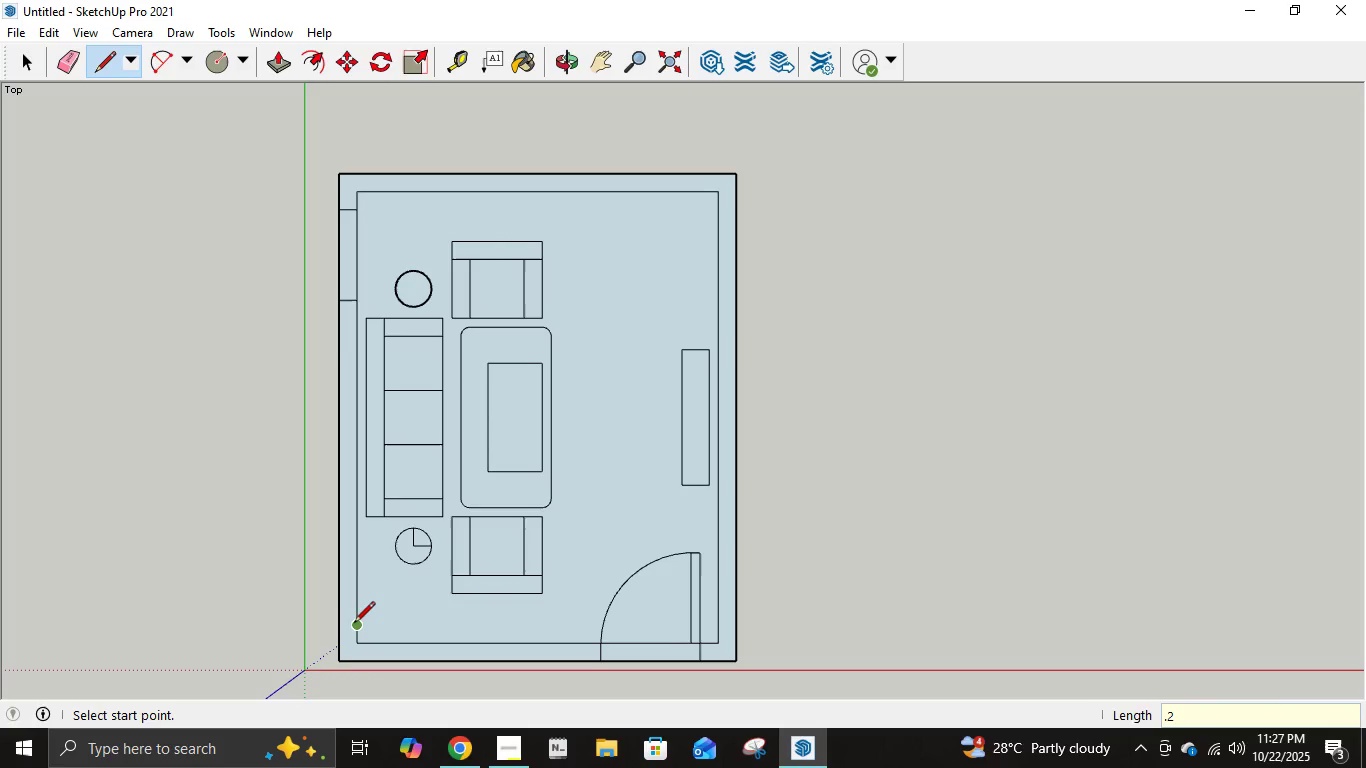 
left_click([356, 623])
 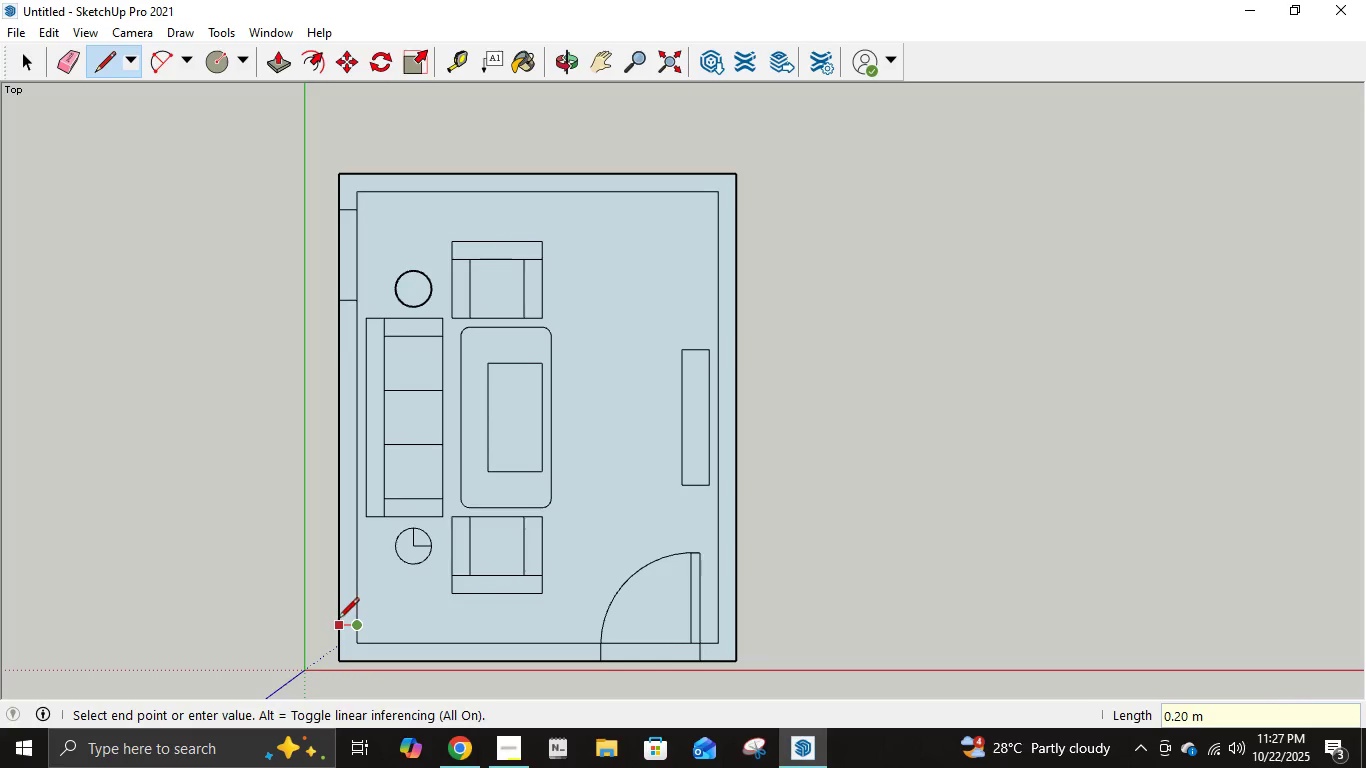 
left_click([338, 620])
 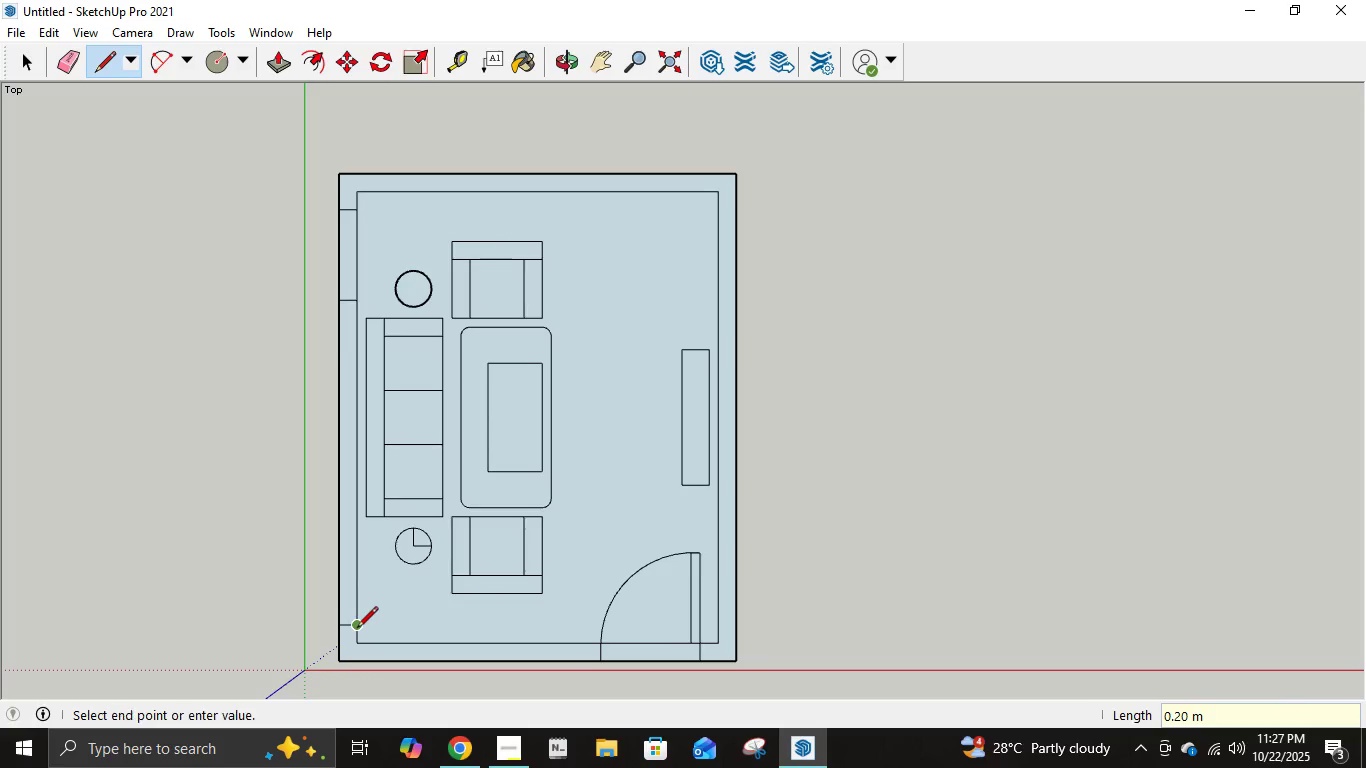 
left_click([357, 629])
 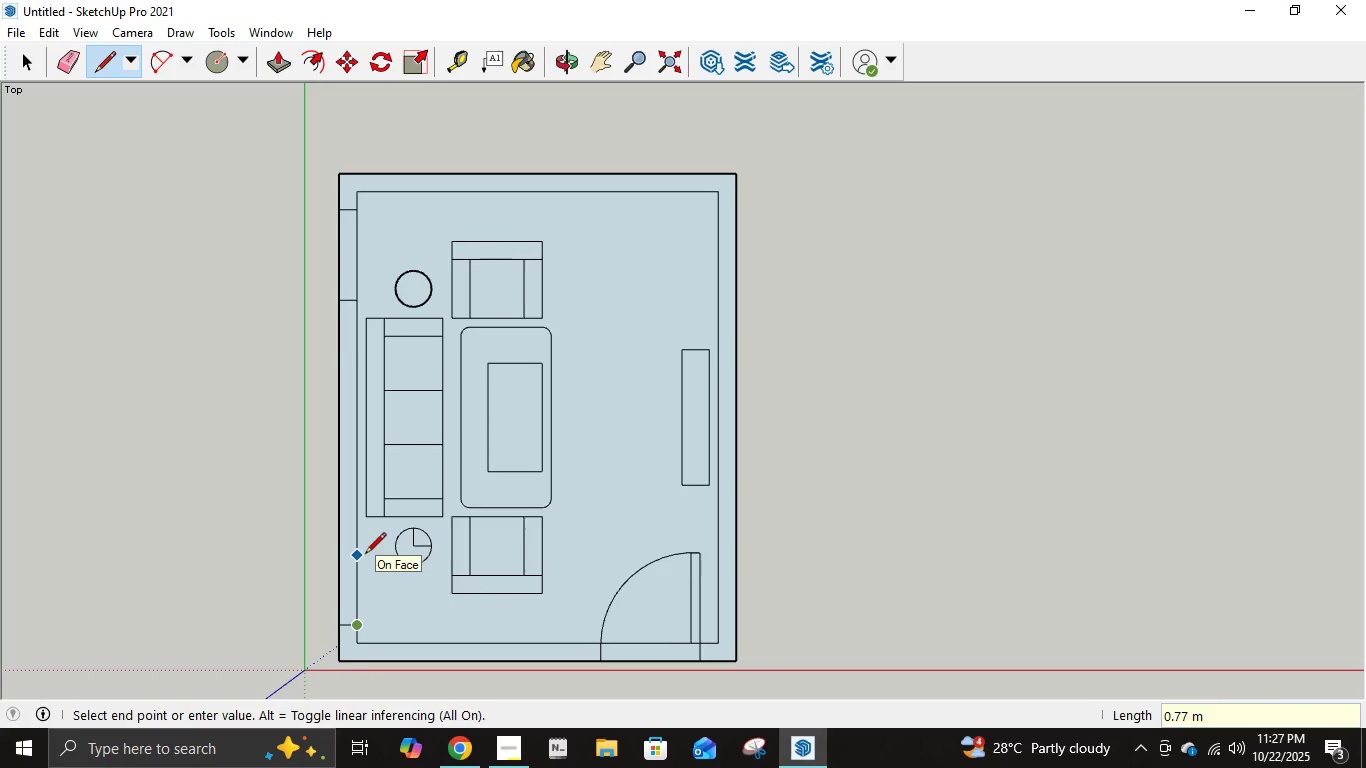 
key(Numpad1)
 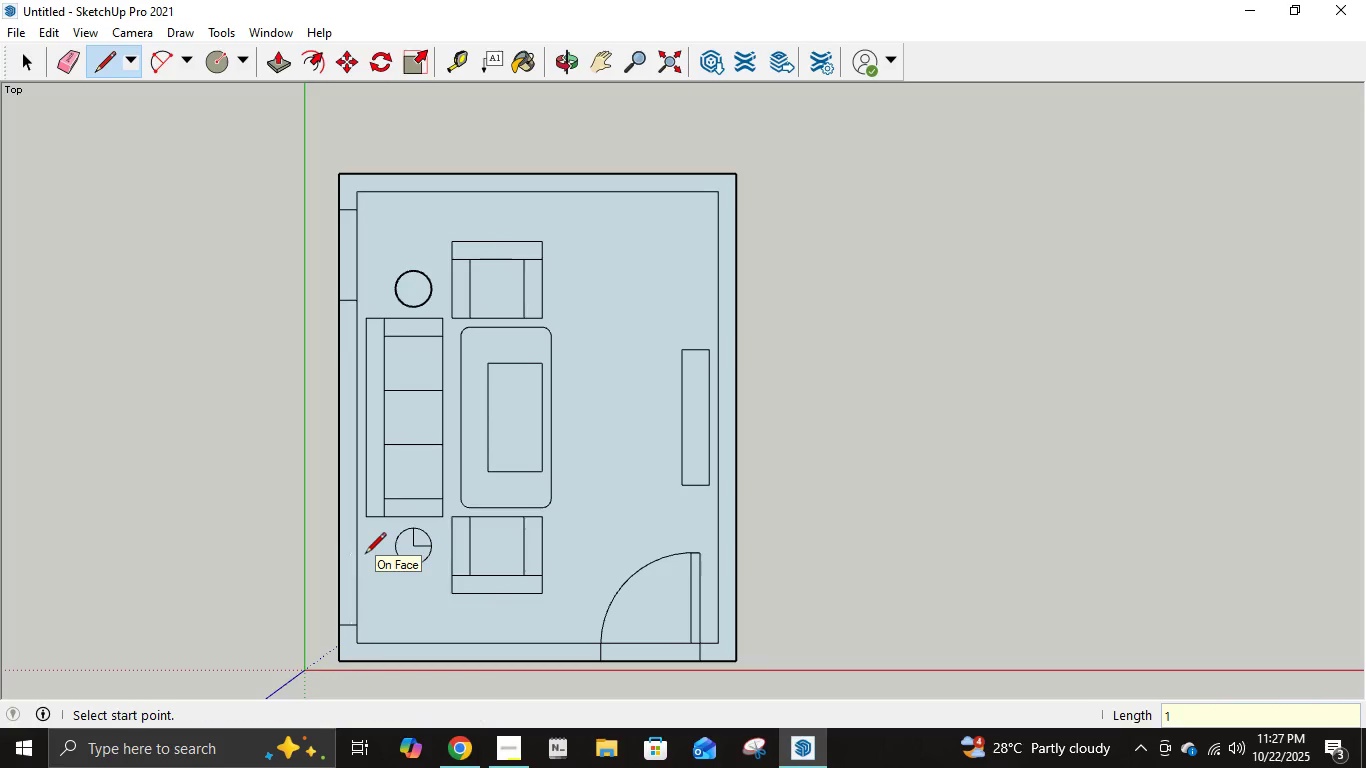 
key(NumpadEnter)
 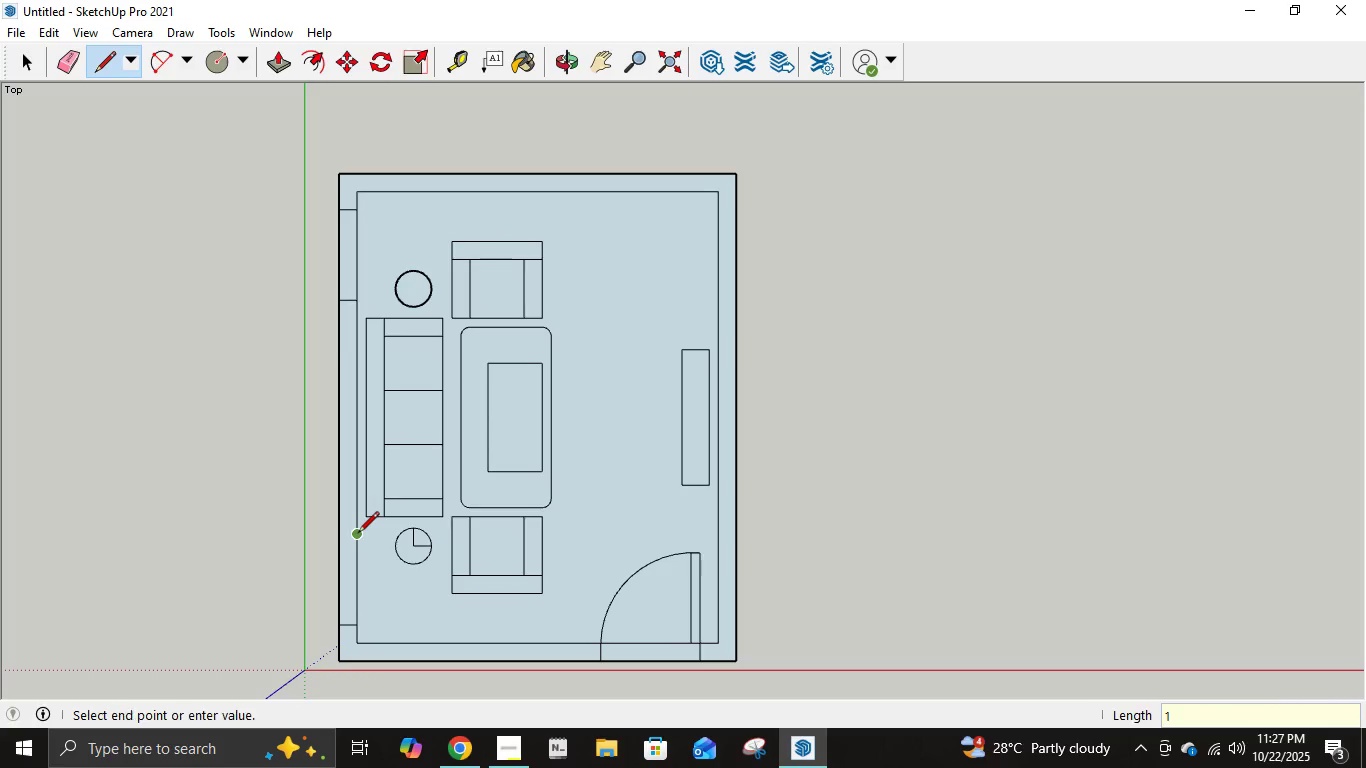 
left_click([358, 534])
 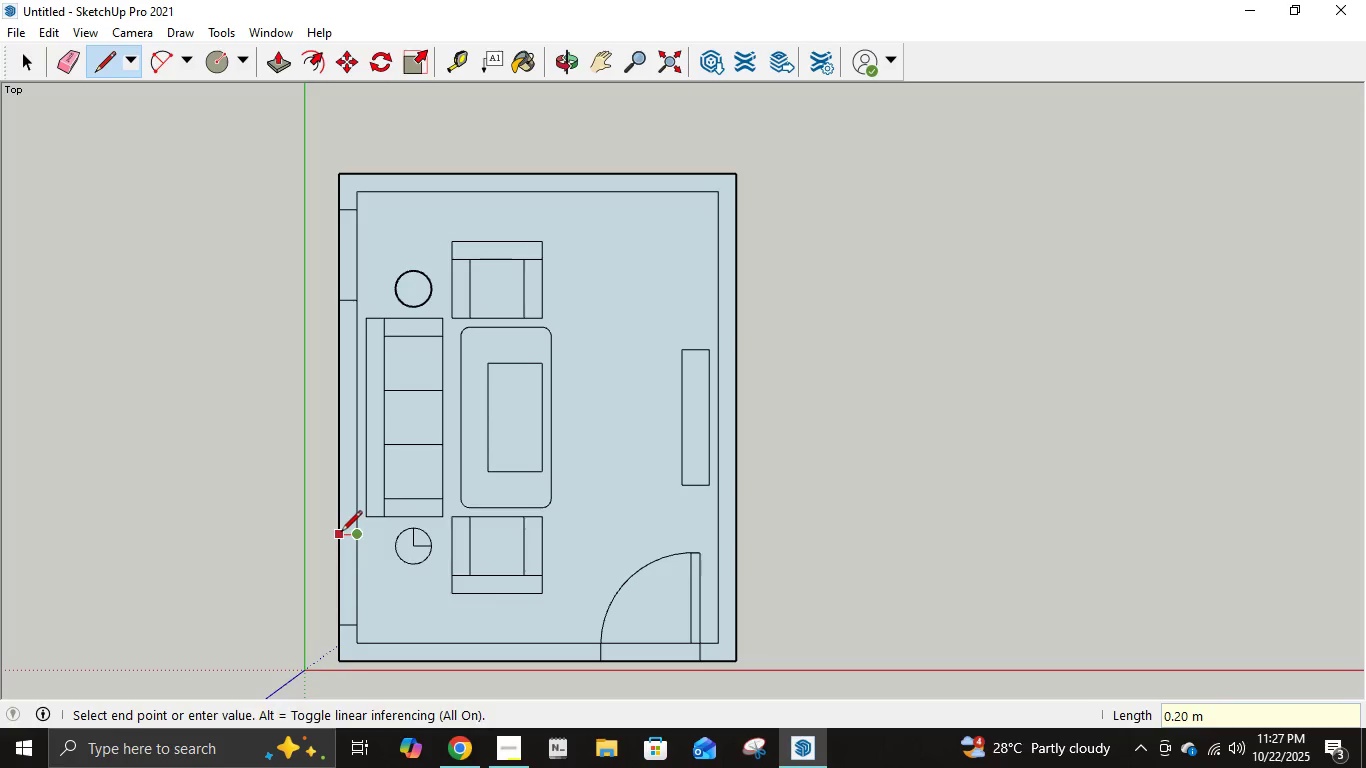 
left_click([341, 533])
 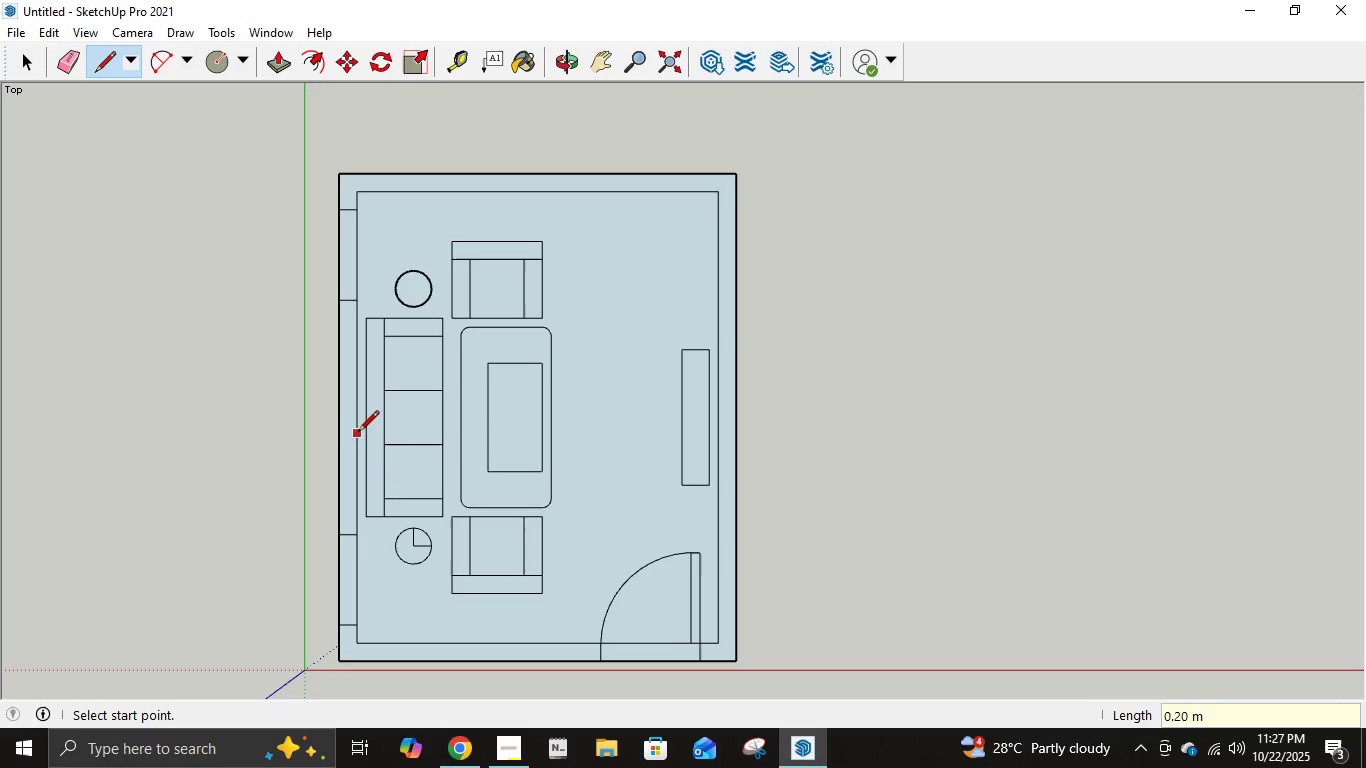 
left_click([358, 421])
 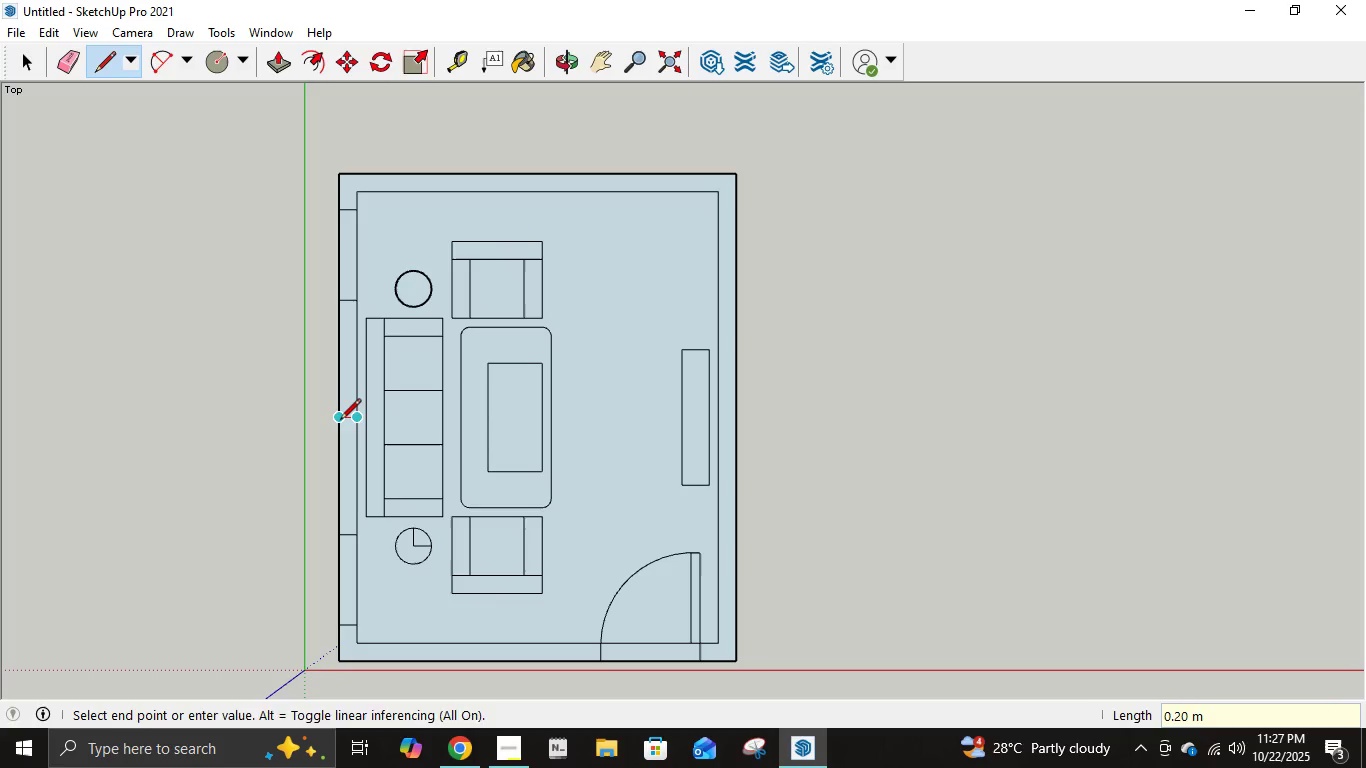 
left_click([340, 421])
 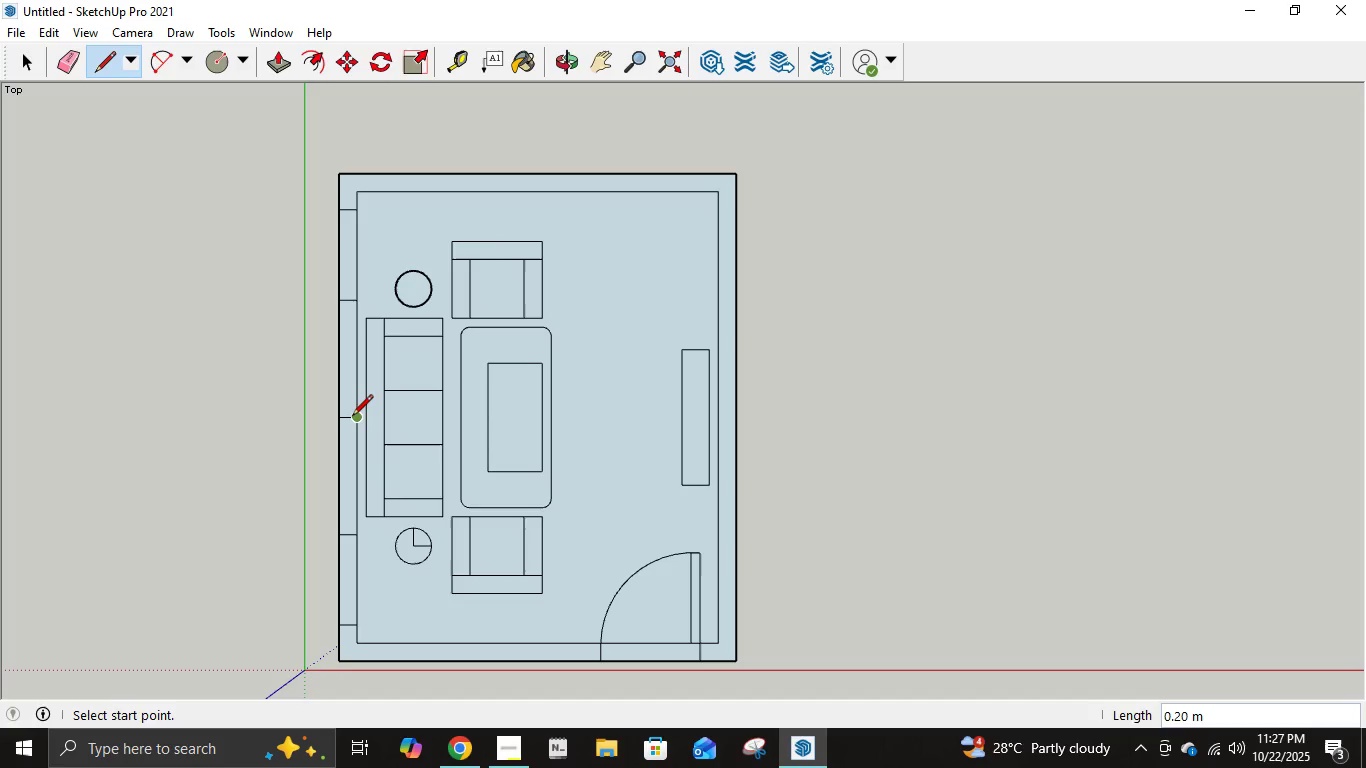 
left_click([352, 417])
 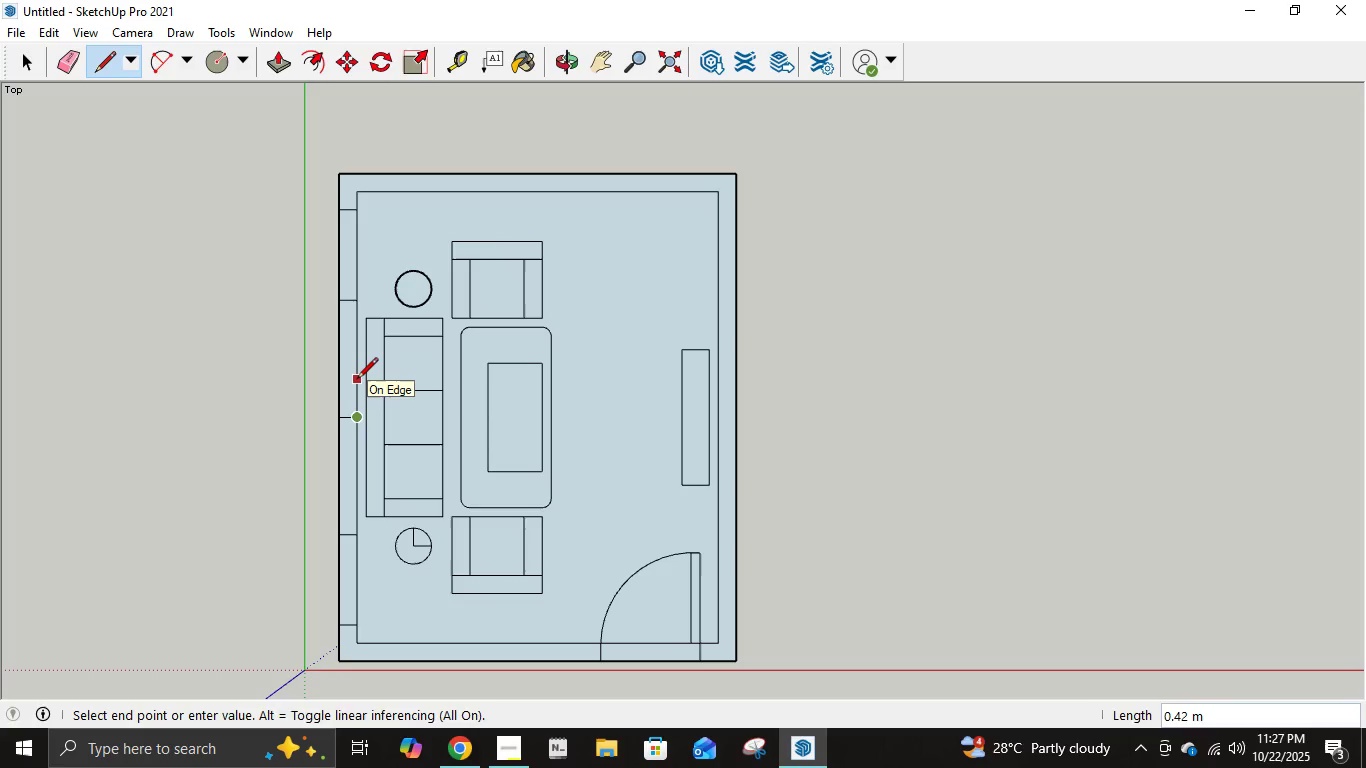 
key(NumpadDecimal)
 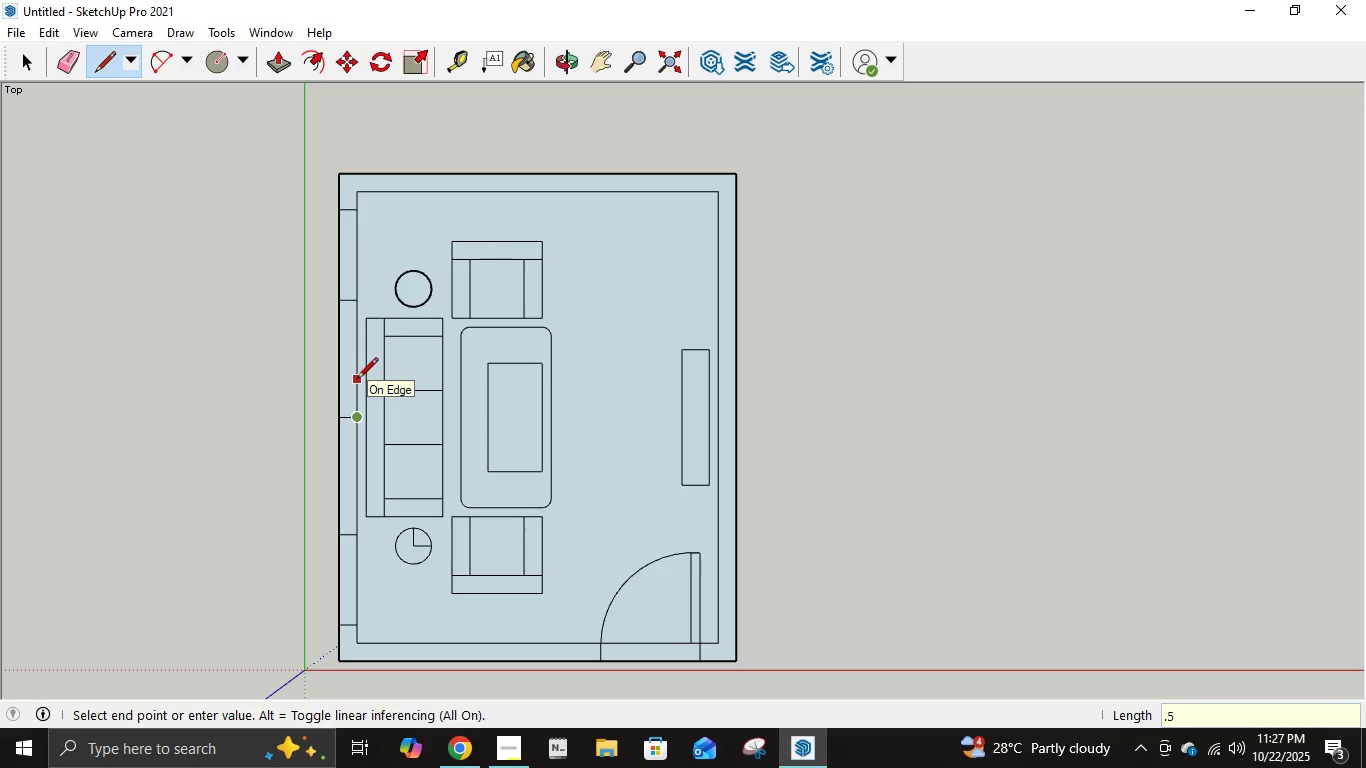 
key(Numpad5)
 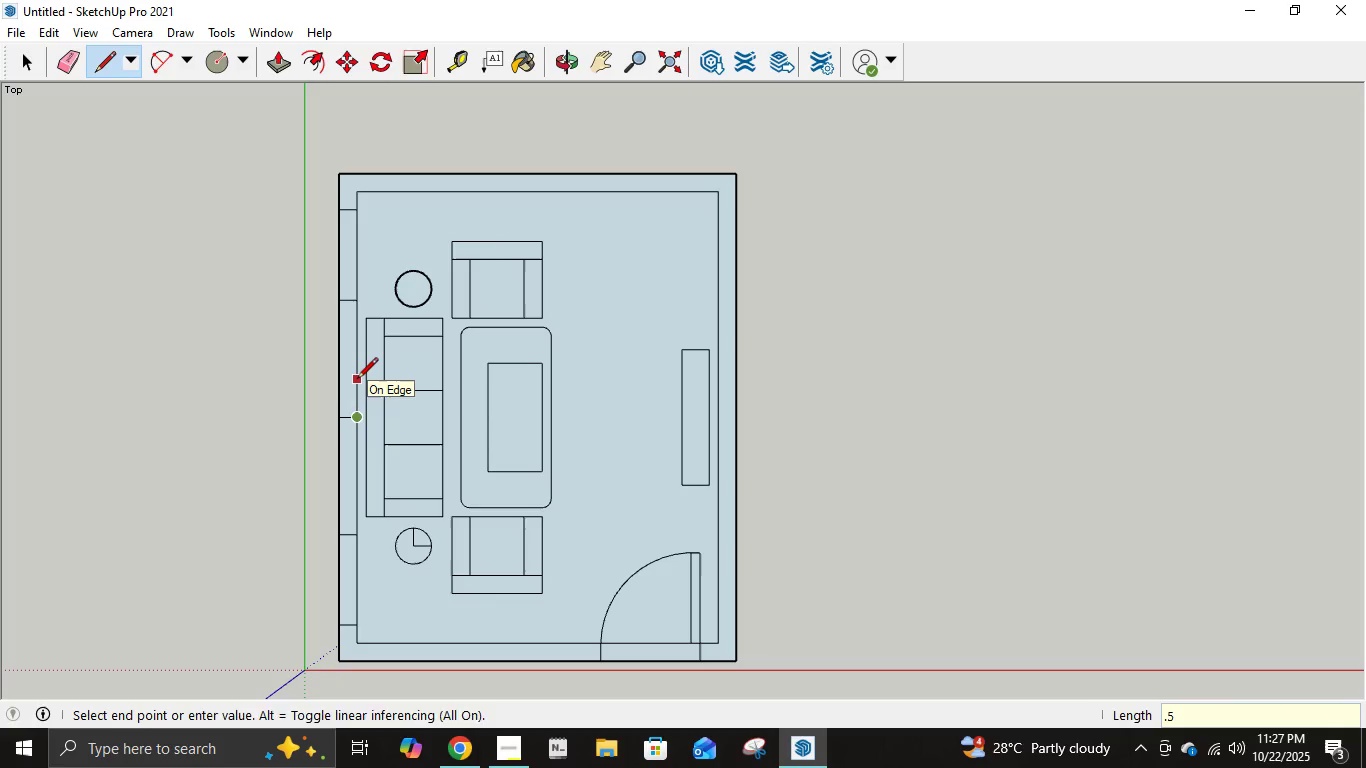 
key(NumpadEnter)
 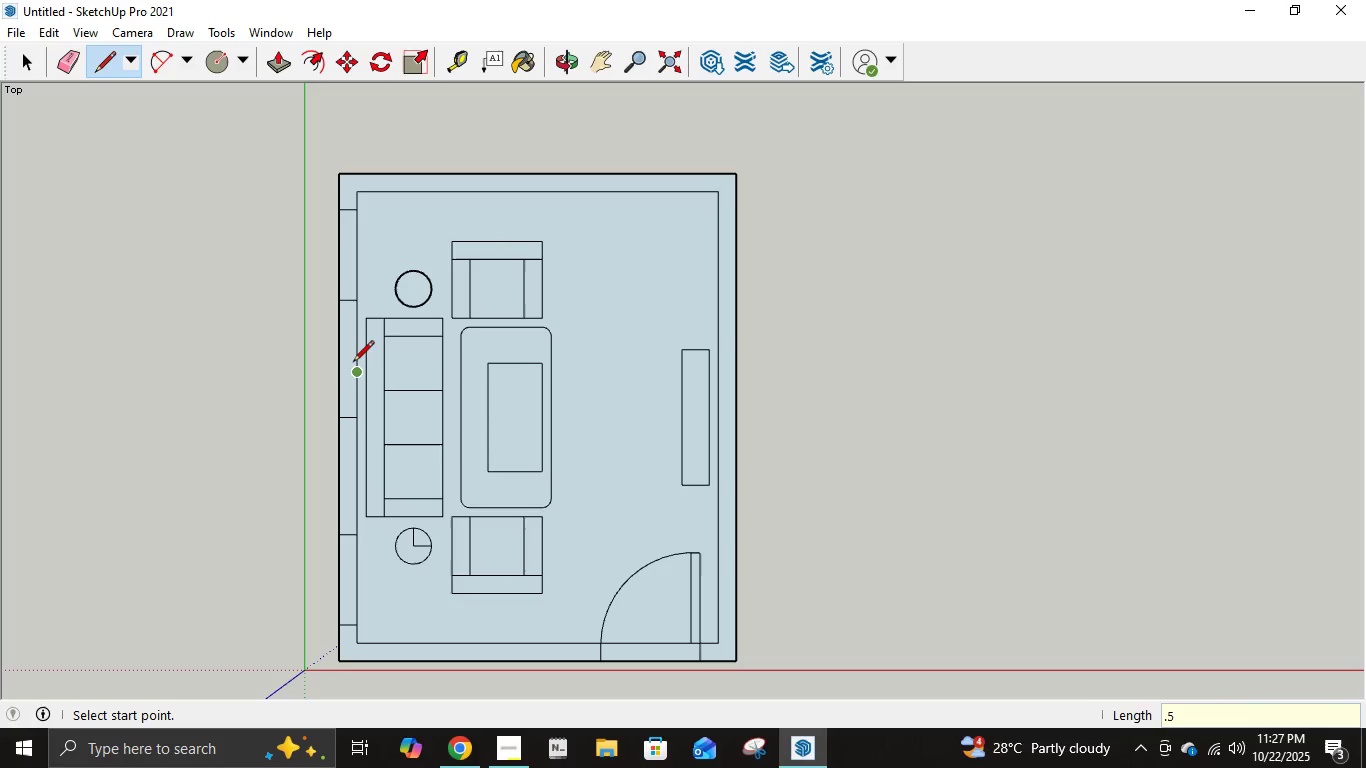 
left_click([353, 363])
 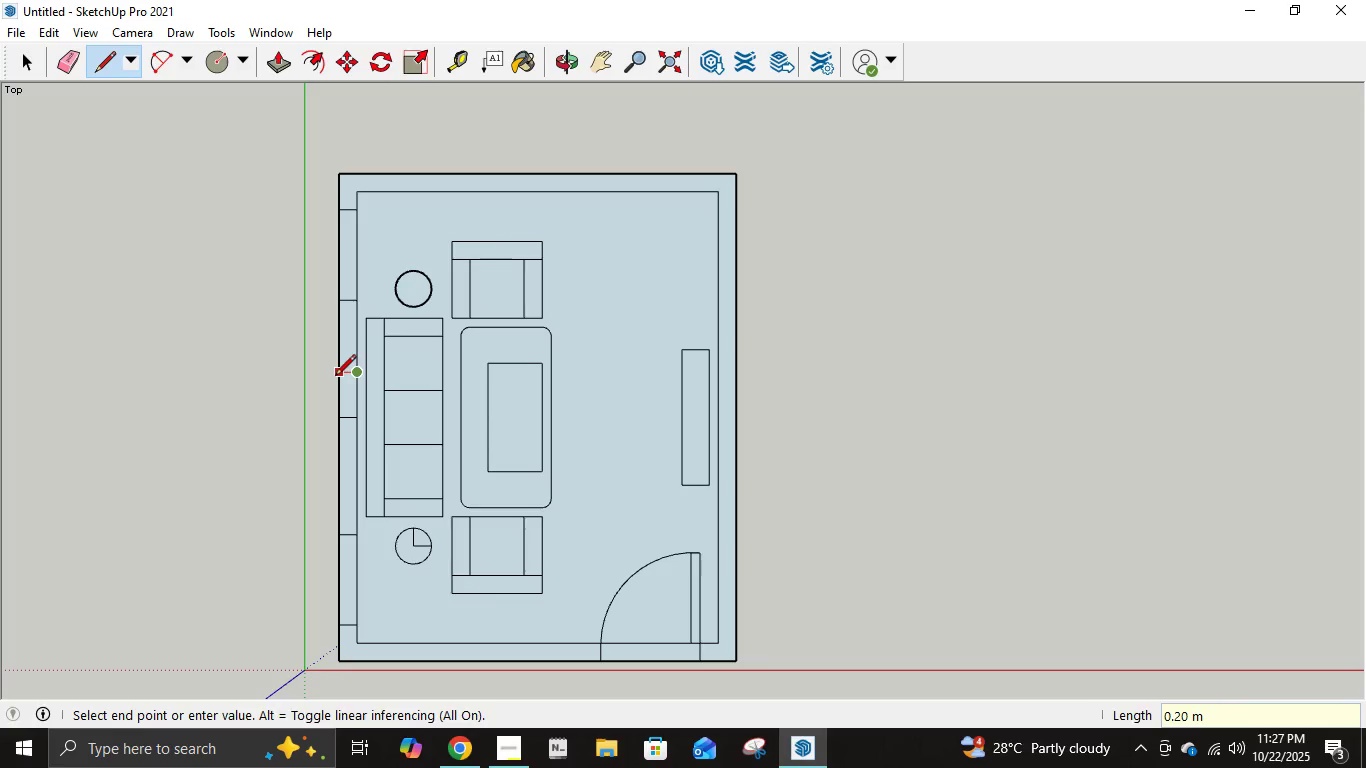 
left_click([335, 377])
 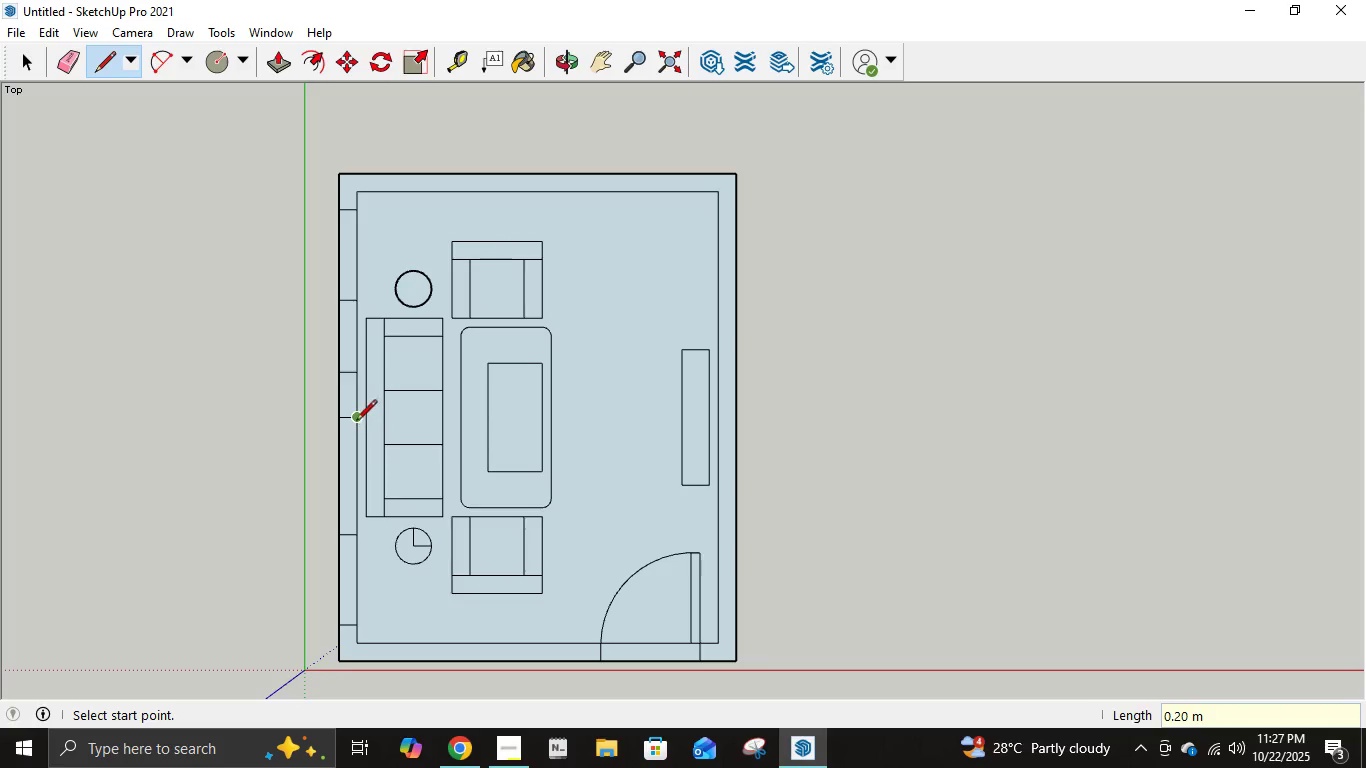 
left_click([353, 421])
 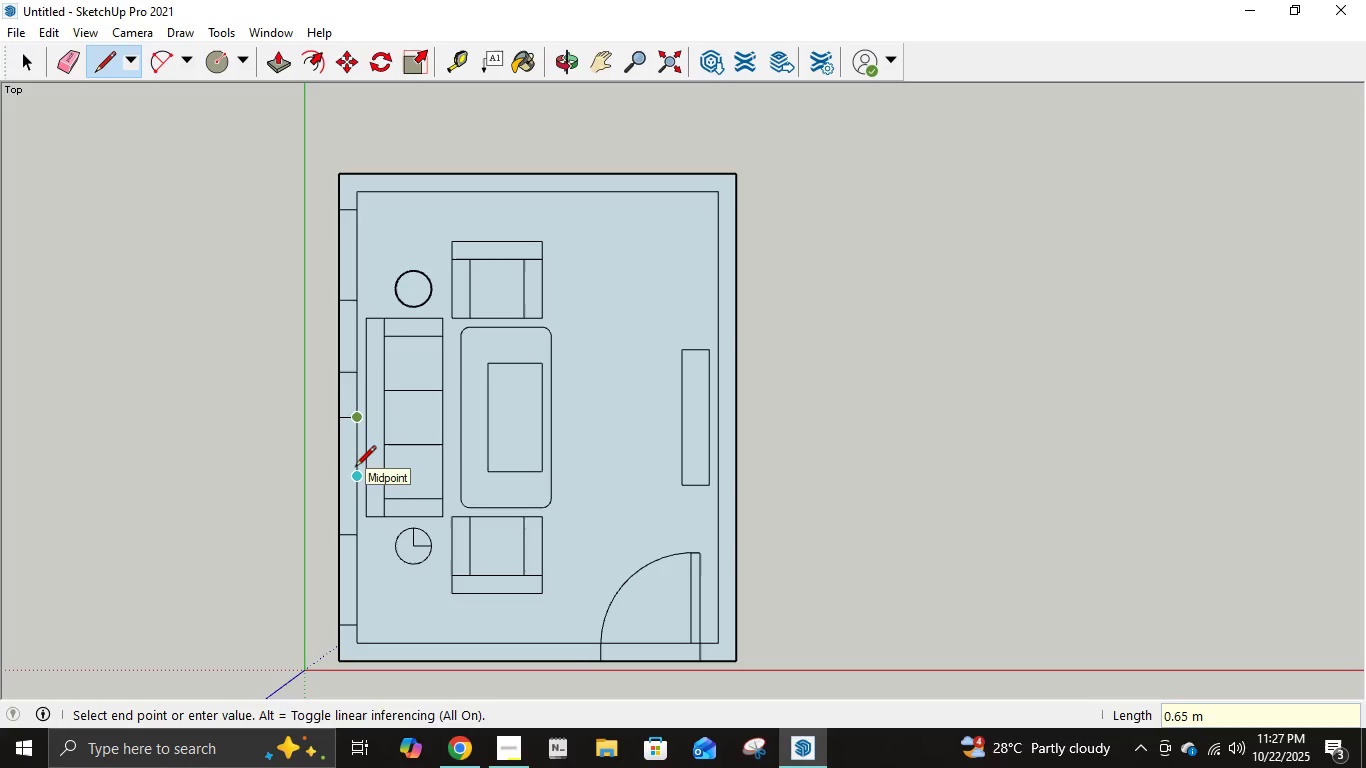 
key(NumpadDecimal)
 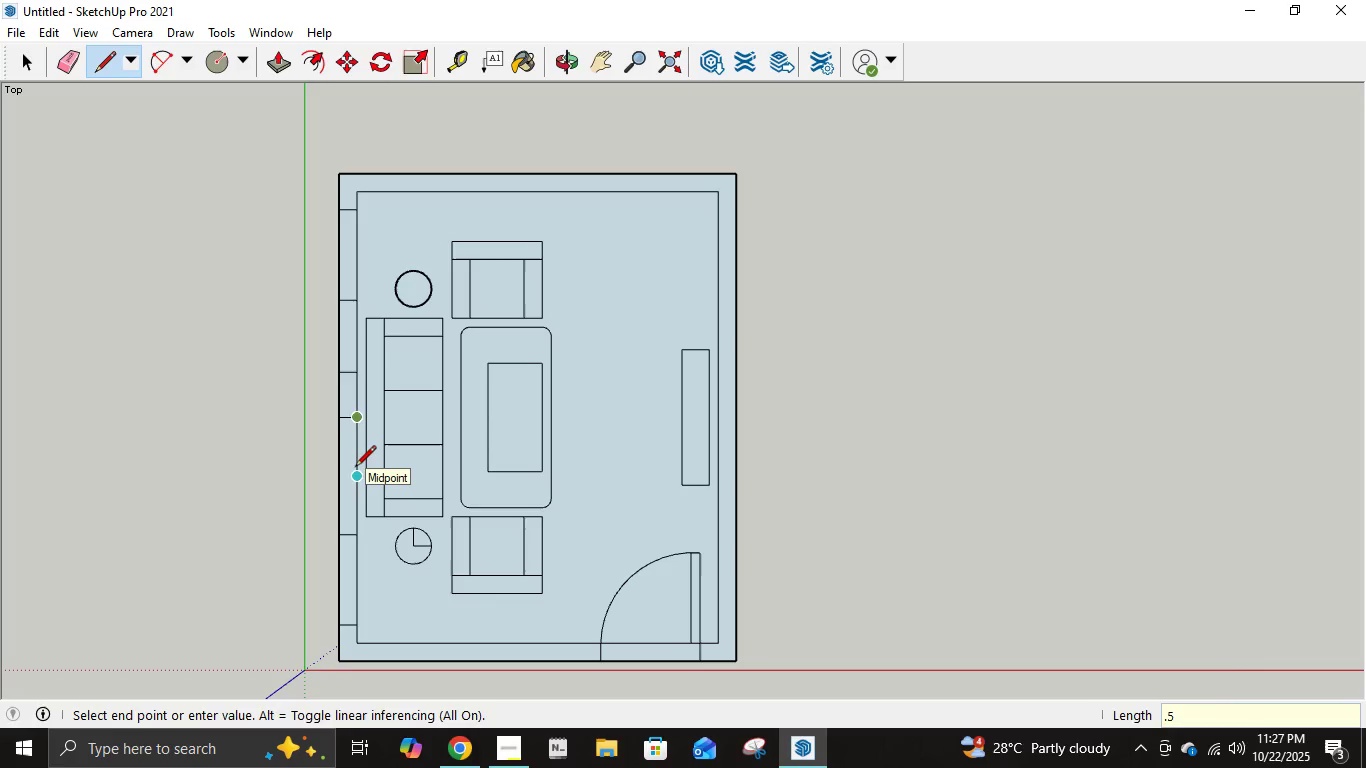 
key(Numpad5)
 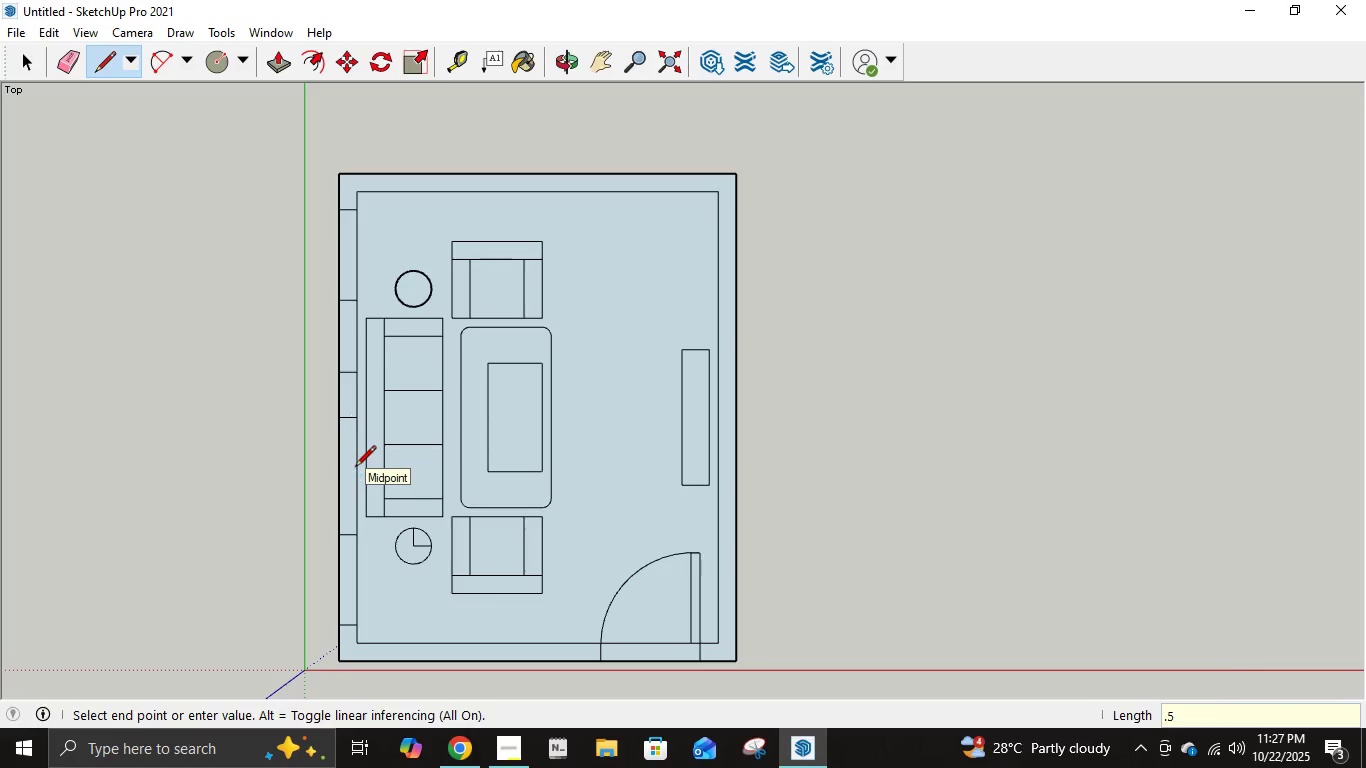 
key(NumpadEnter)
 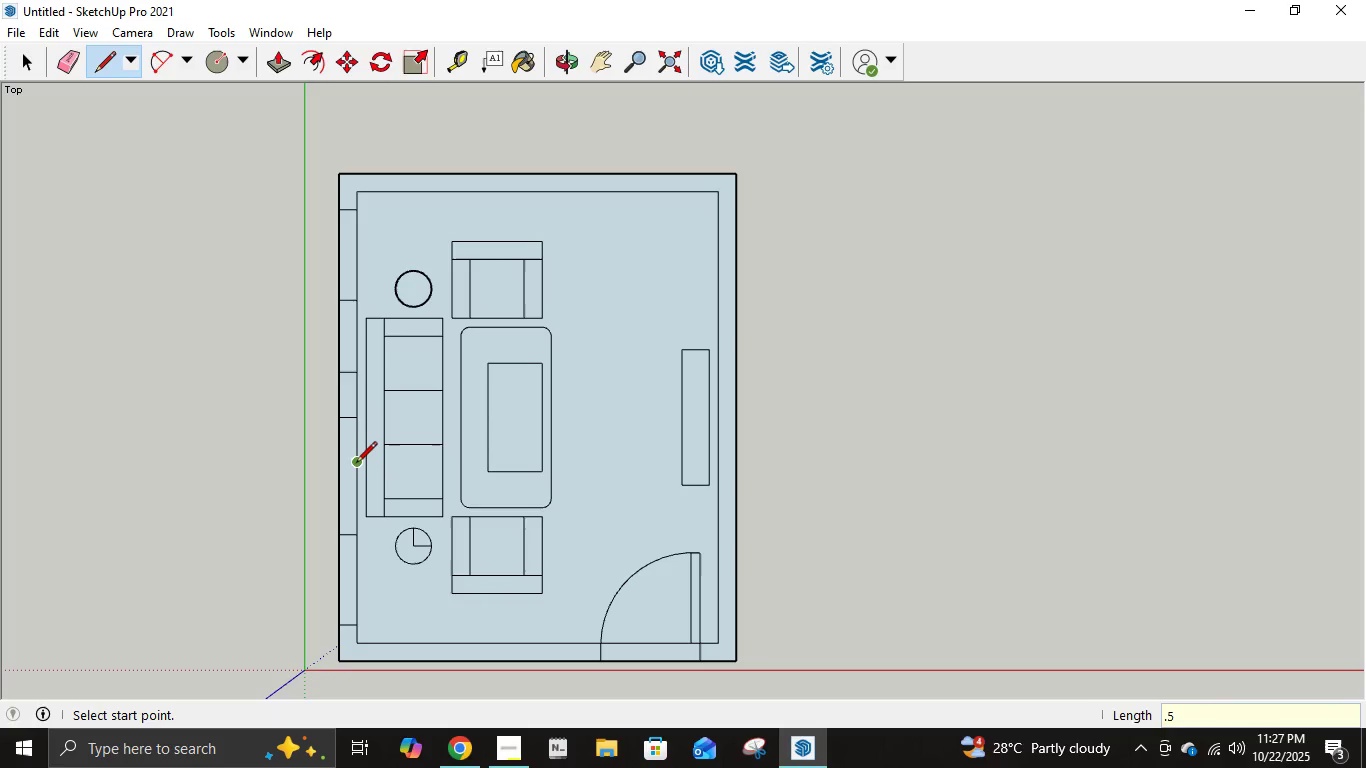 
left_click([356, 463])
 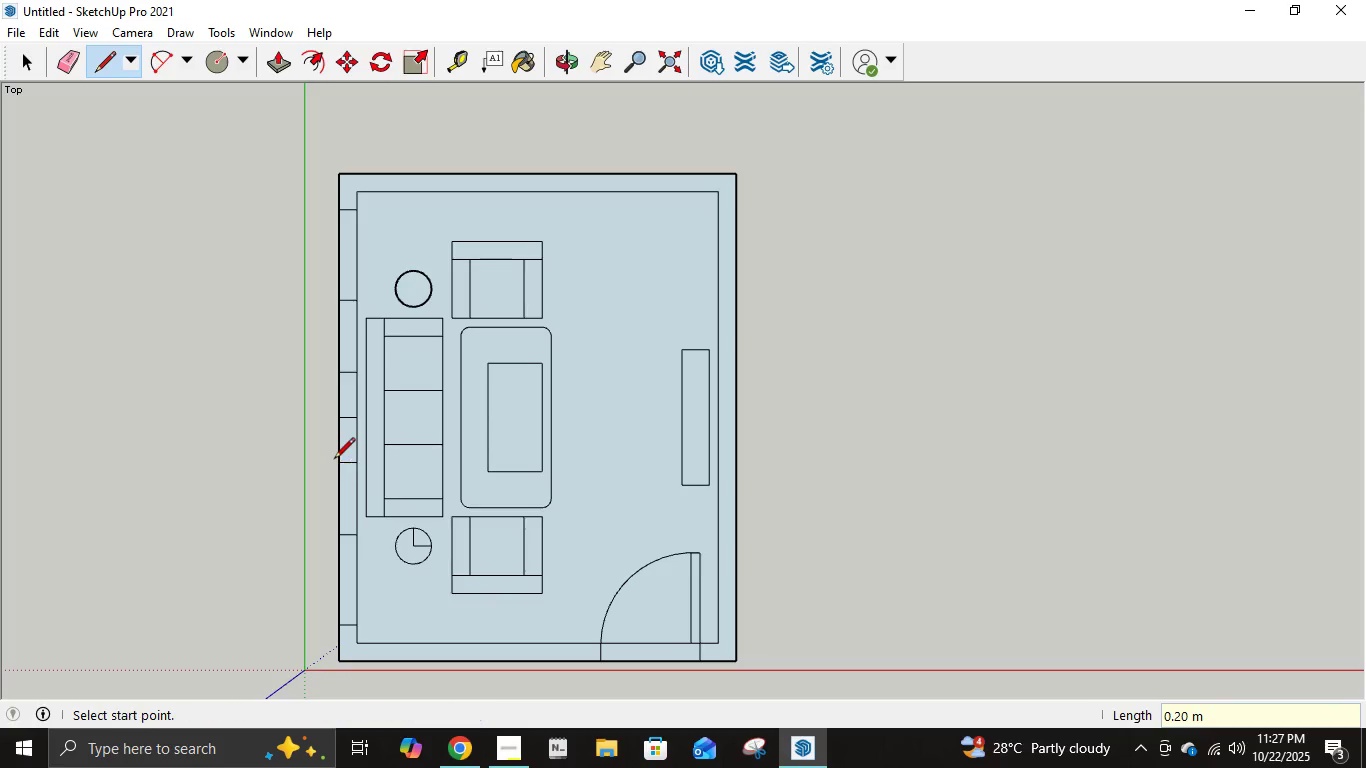 
left_click([334, 460])
 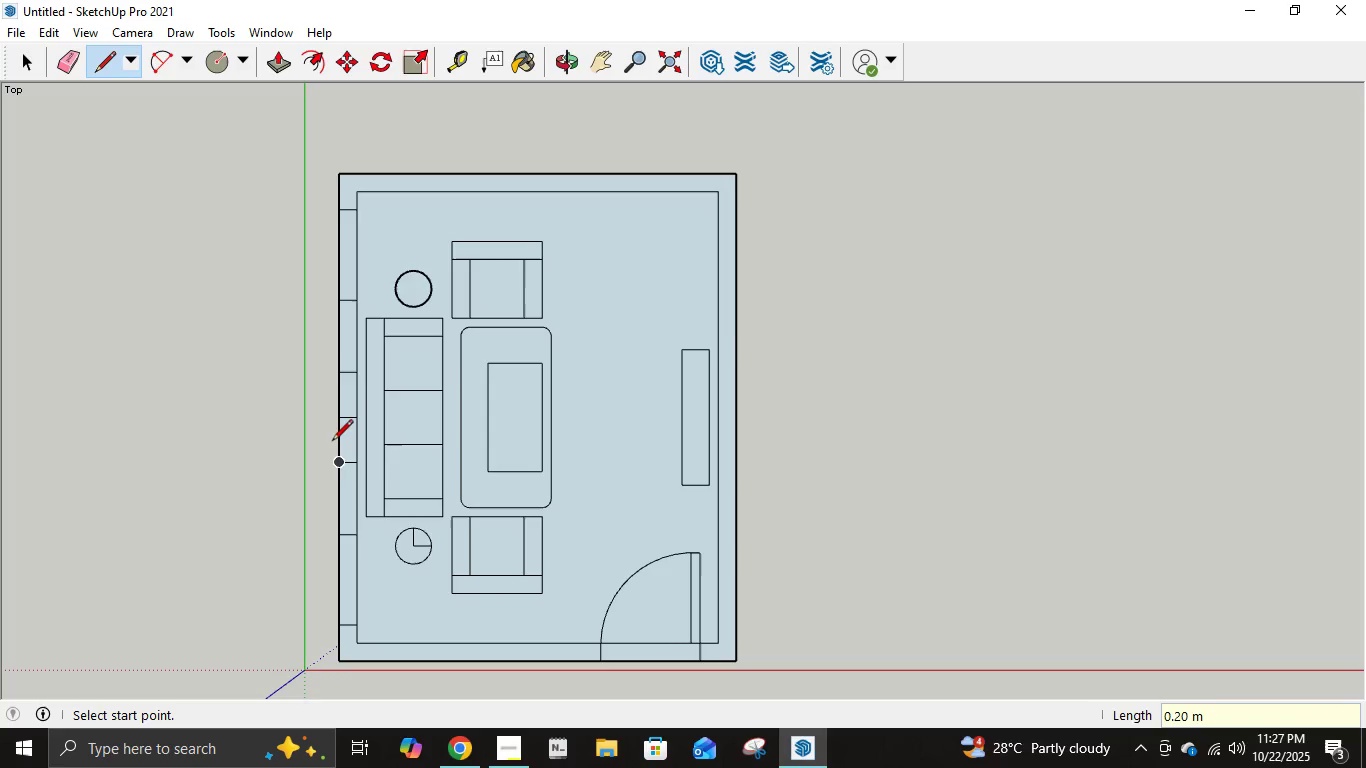 
scroll: coordinate [359, 403], scroll_direction: up, amount: 15.0
 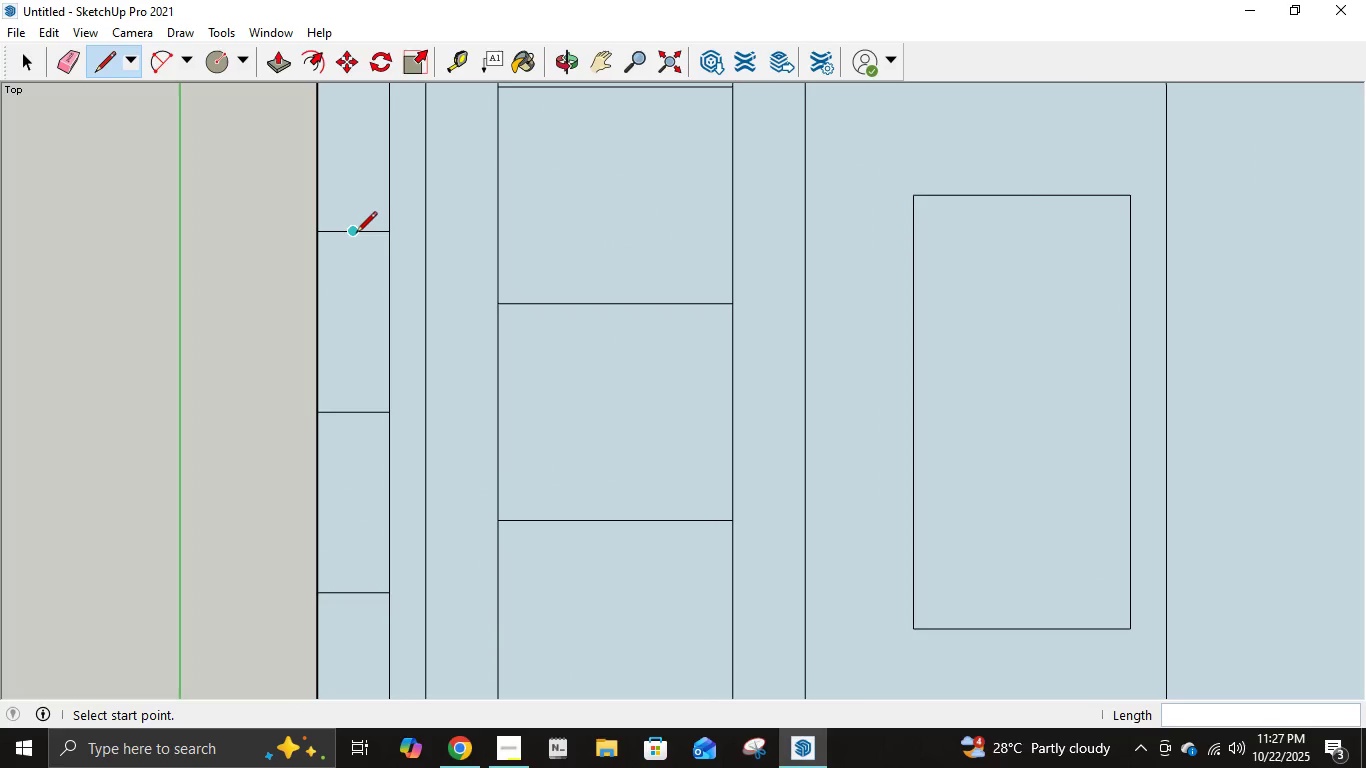 
left_click([356, 234])
 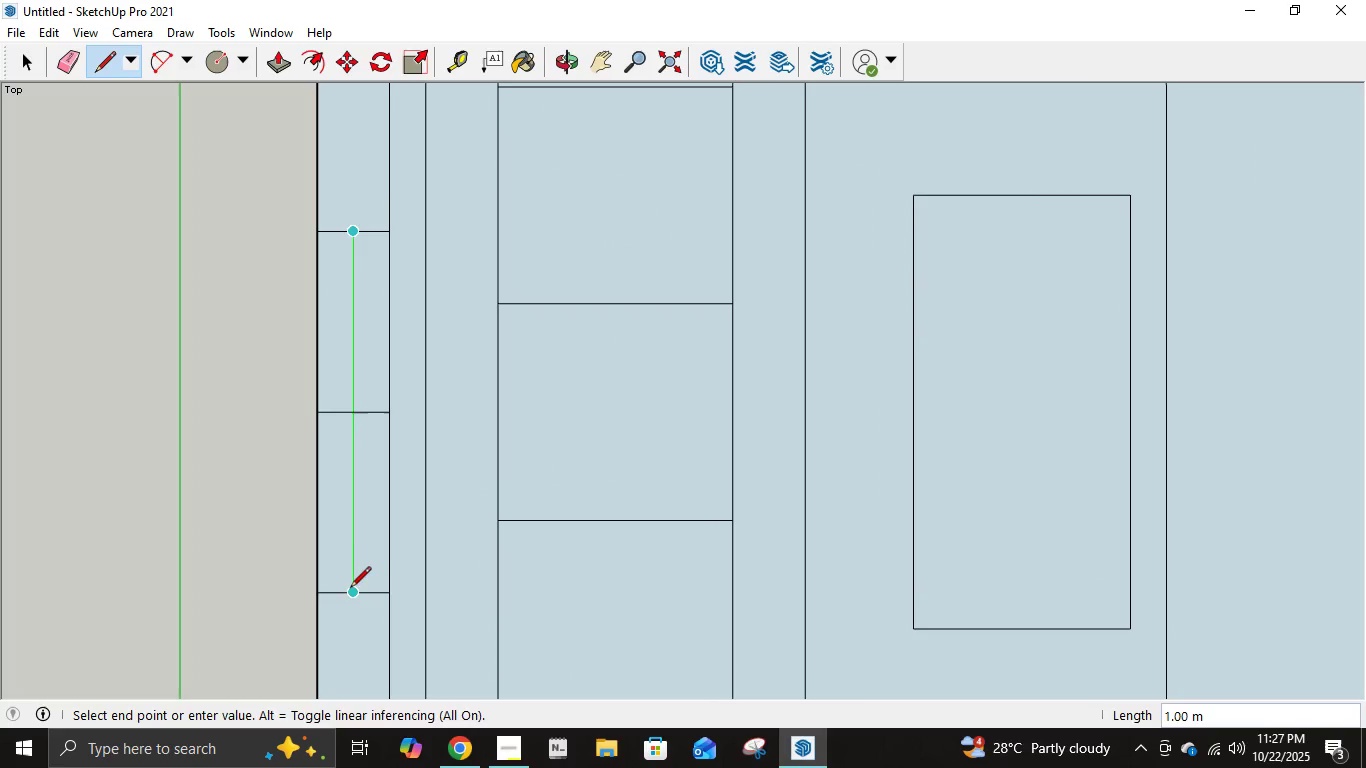 
left_click([351, 594])
 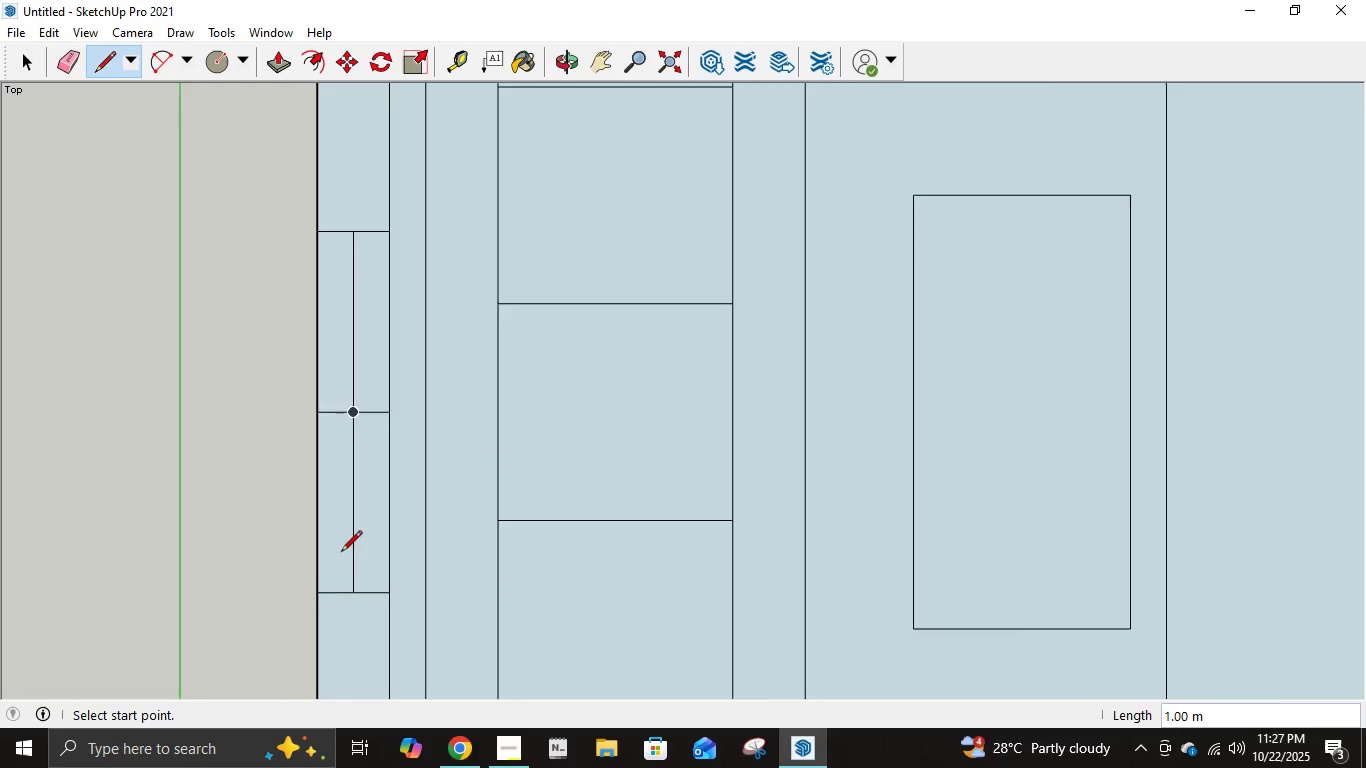 
scroll: coordinate [342, 543], scroll_direction: down, amount: 10.0
 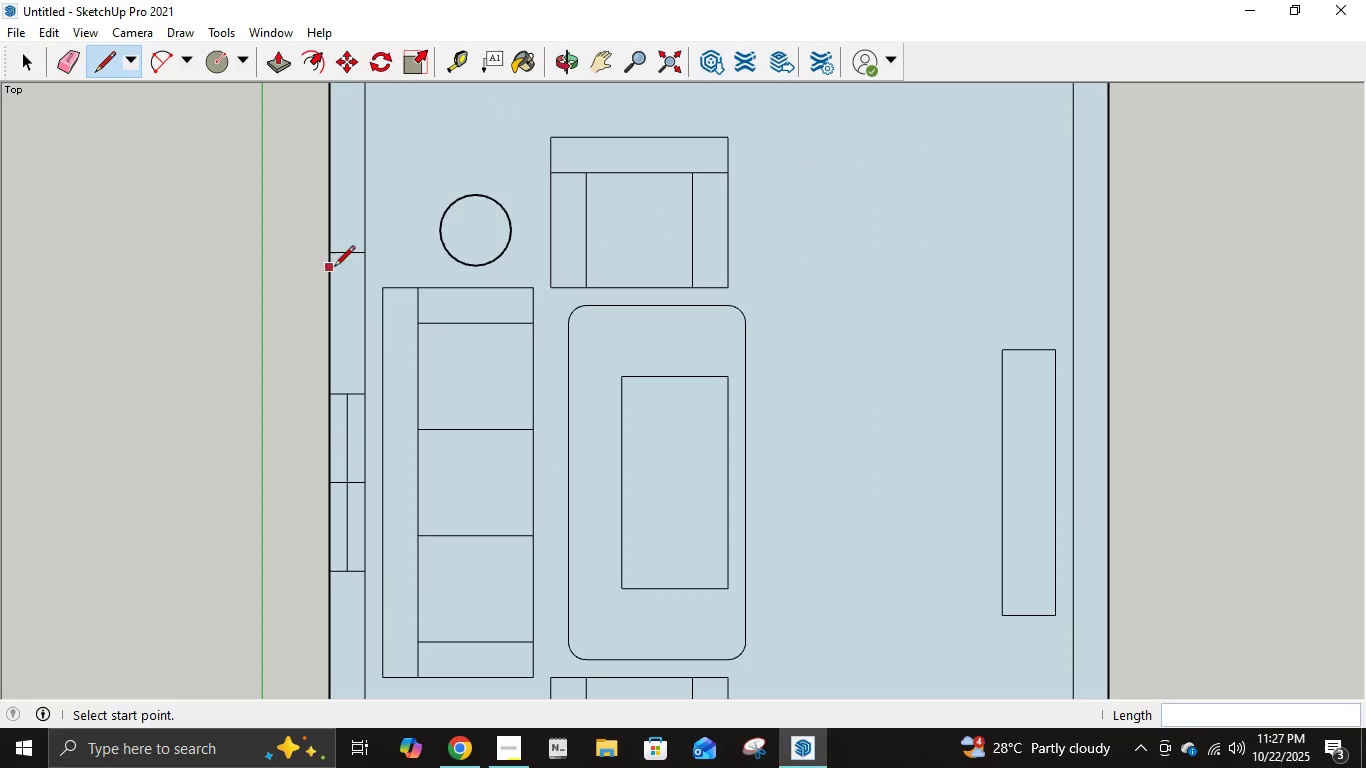 
scroll: coordinate [345, 191], scroll_direction: up, amount: 6.0
 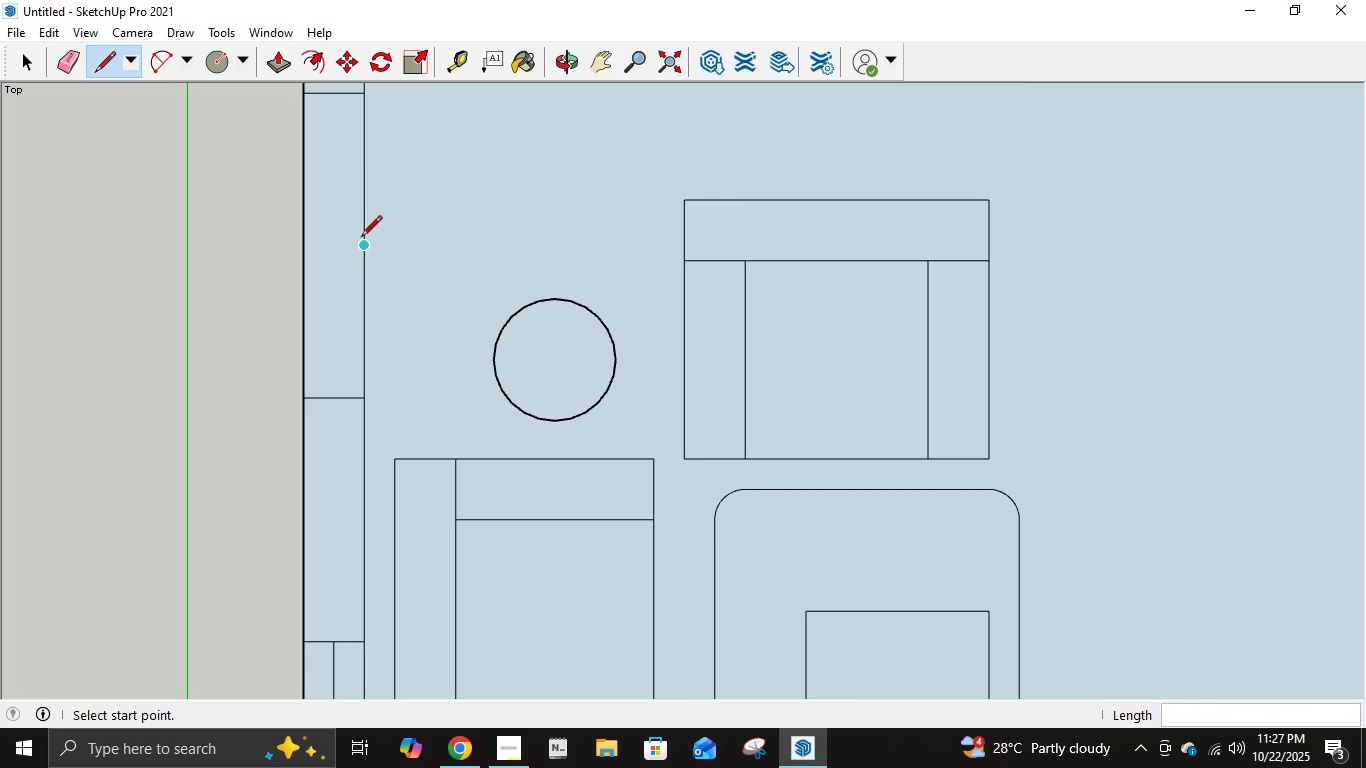 
left_click([361, 238])
 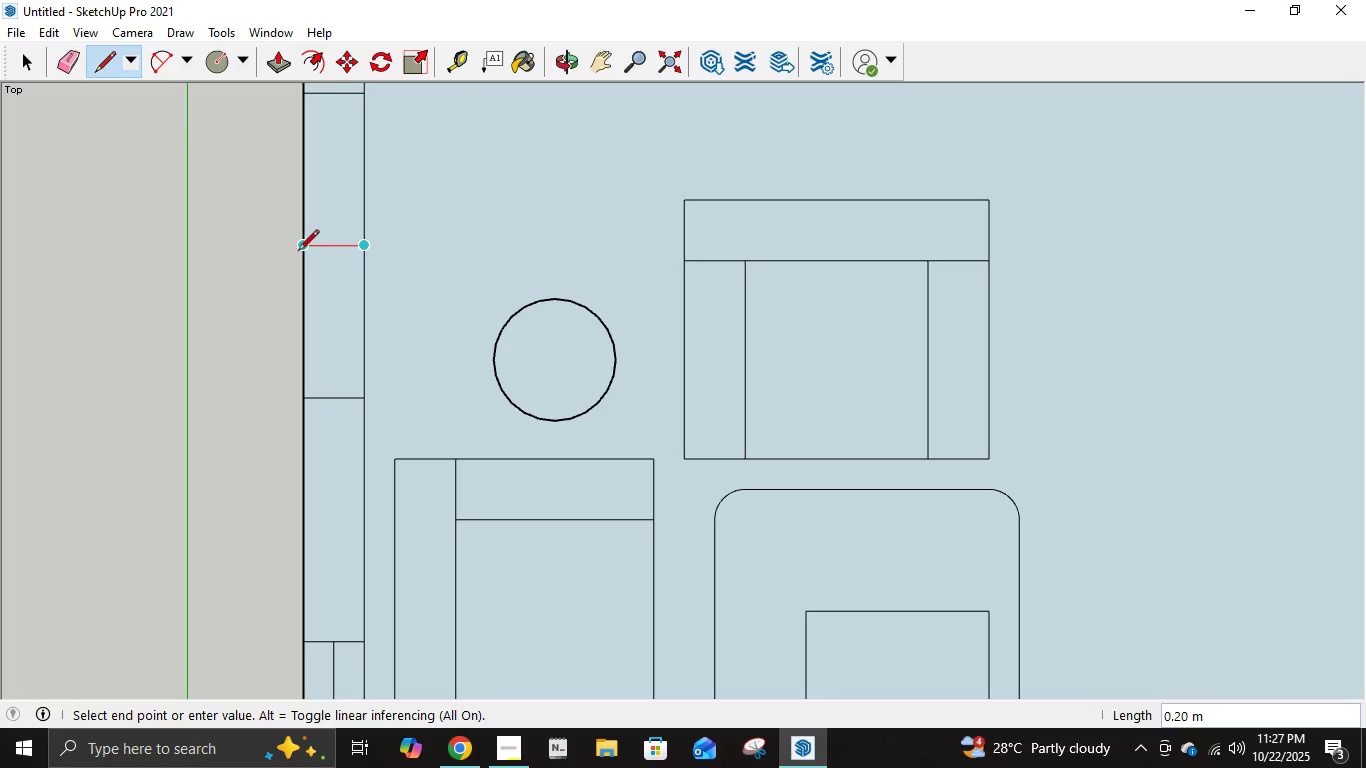 
left_click([298, 252])
 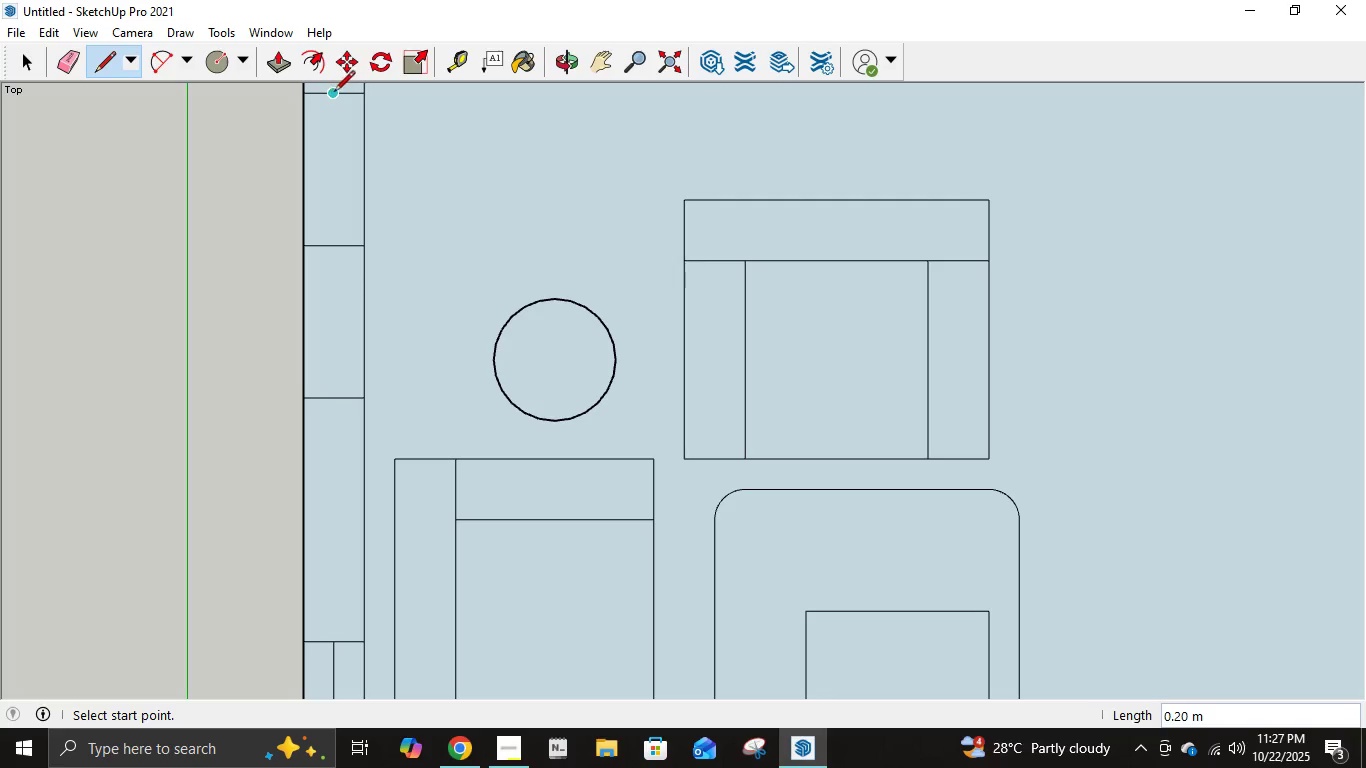 
left_click([334, 93])
 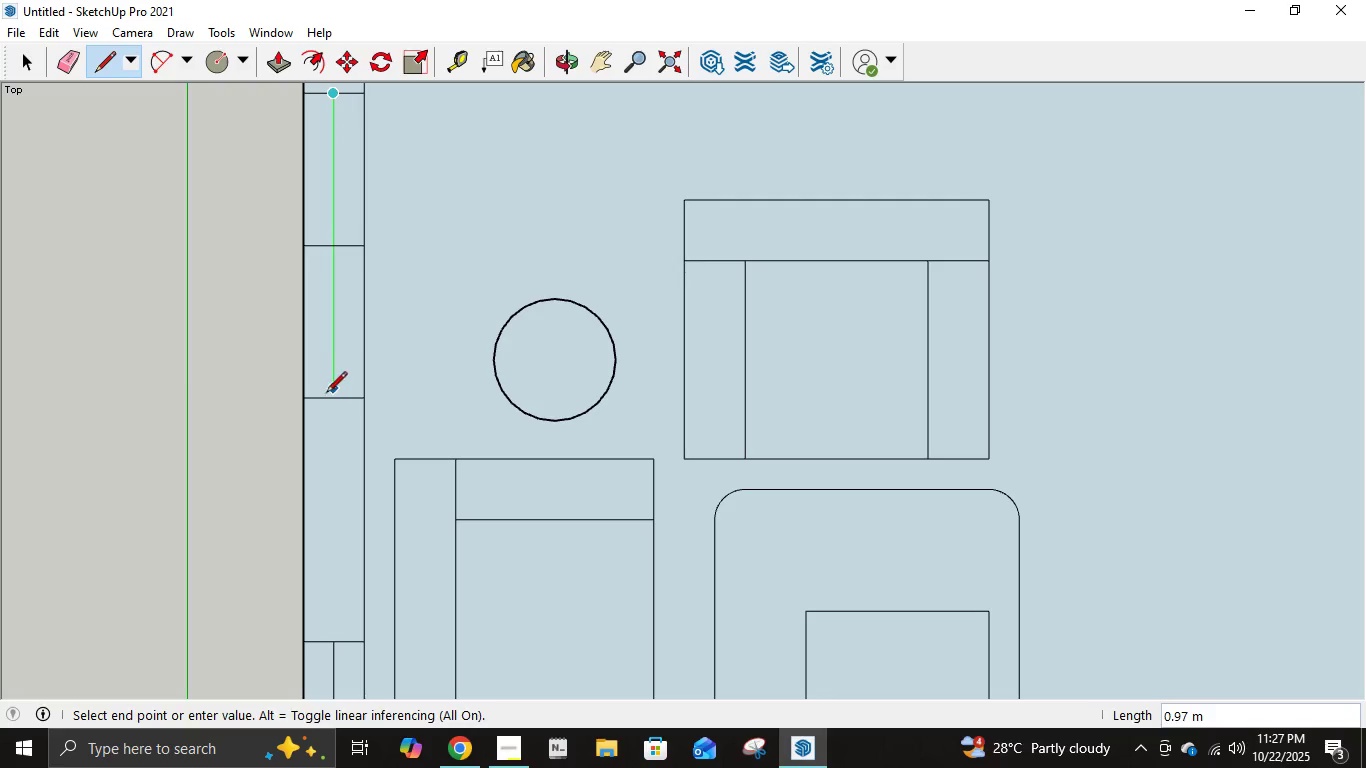 
left_click([326, 404])
 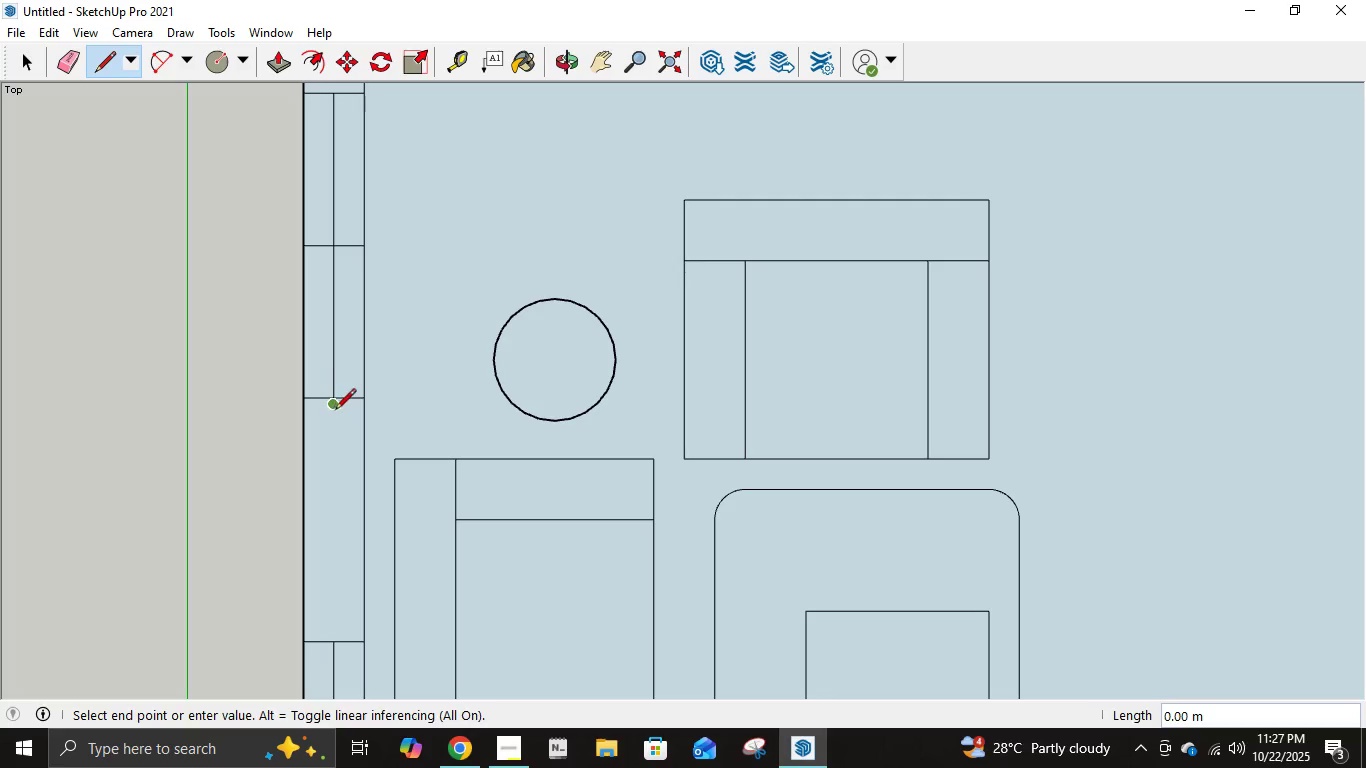 
key(Control+Z)
 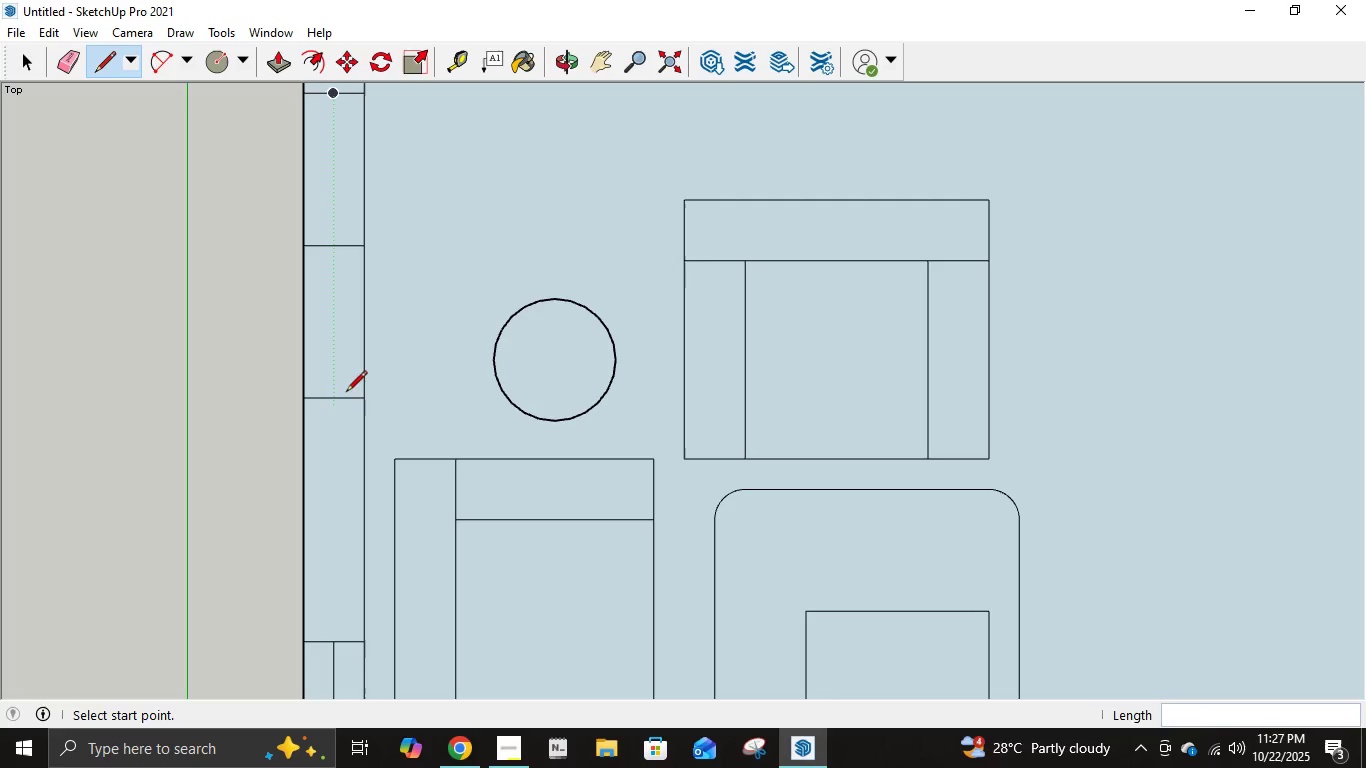 
key(Control+ControlLeft)
 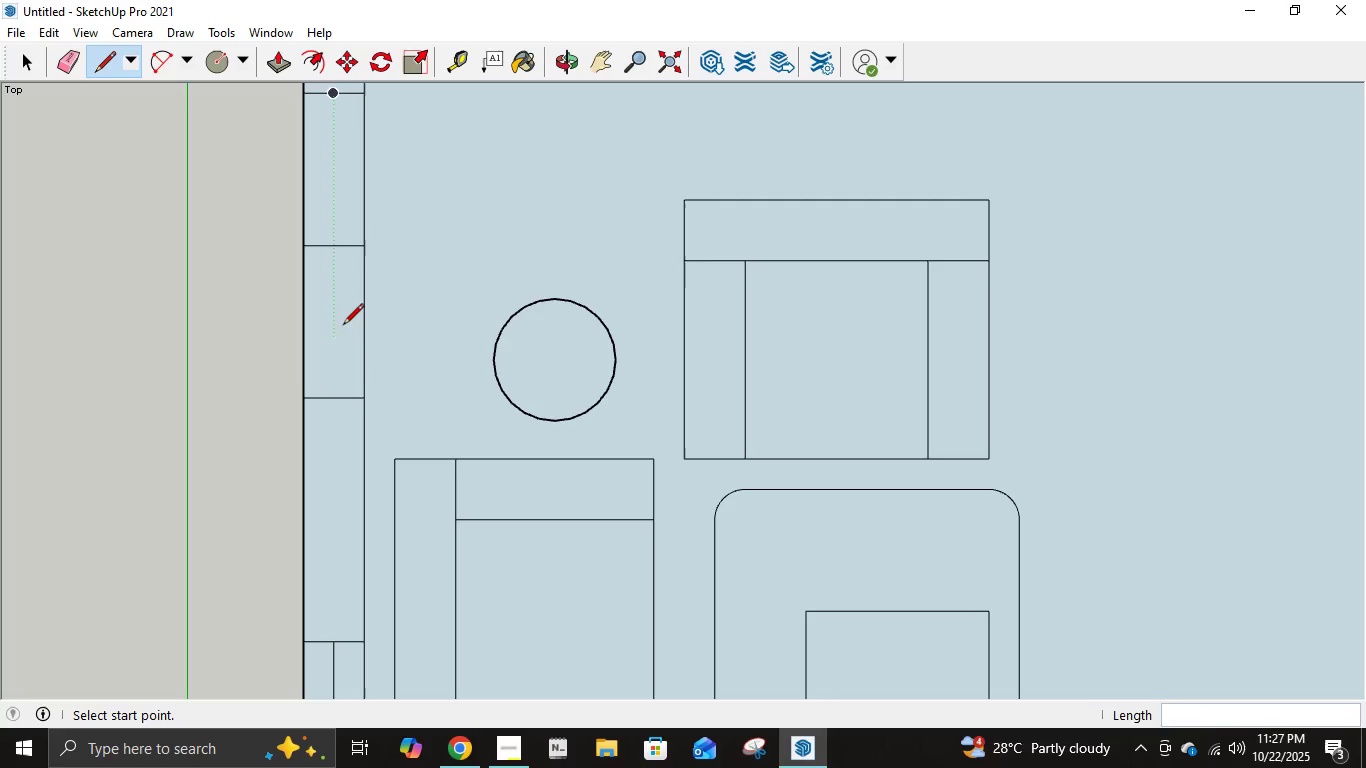 
key(Control+Z)
 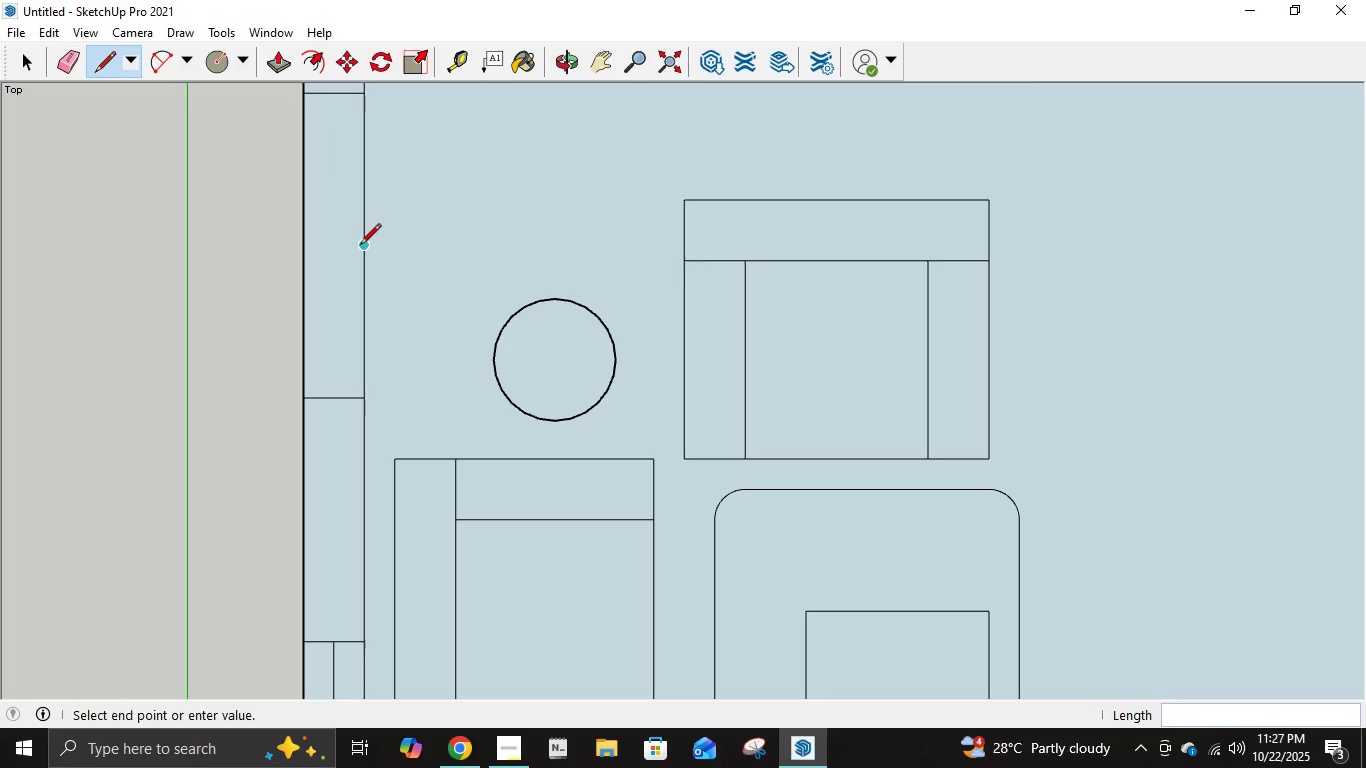 
left_click([360, 246])
 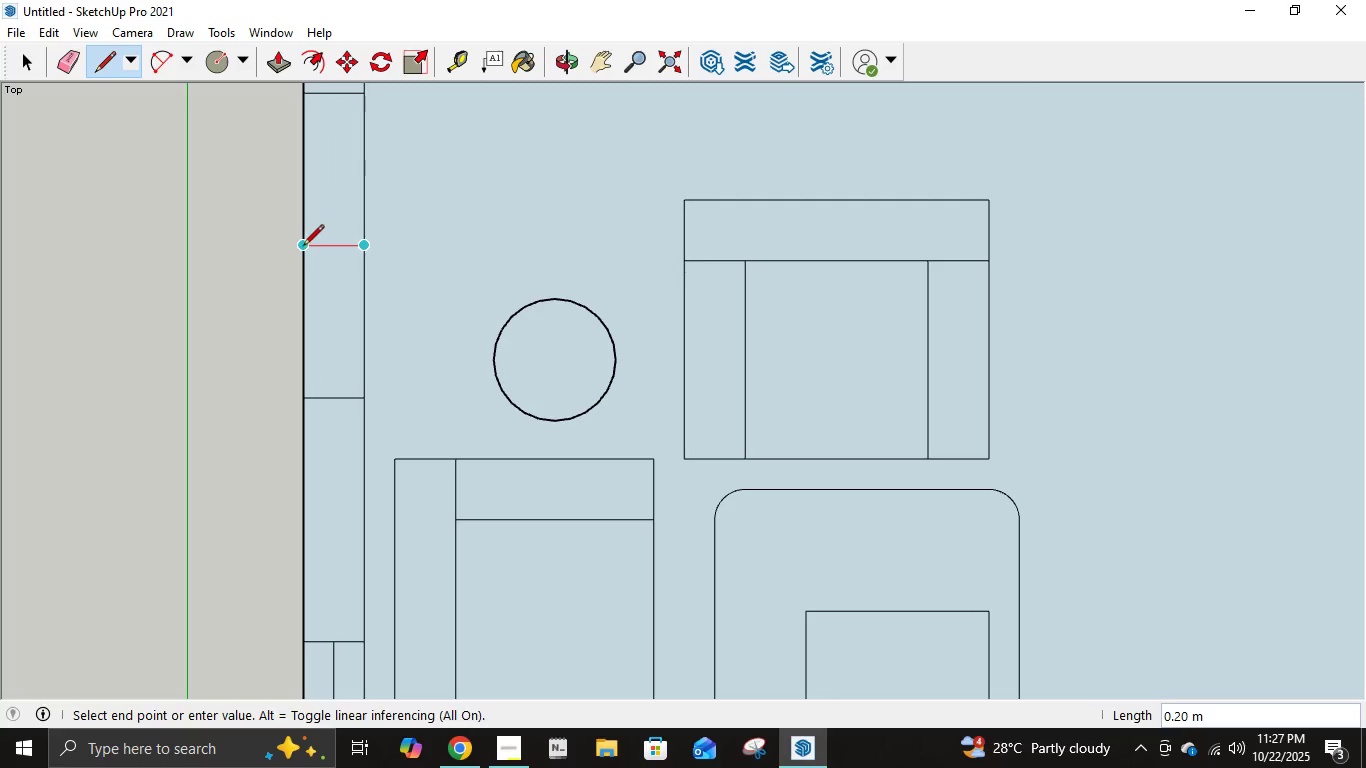 
left_click([303, 247])
 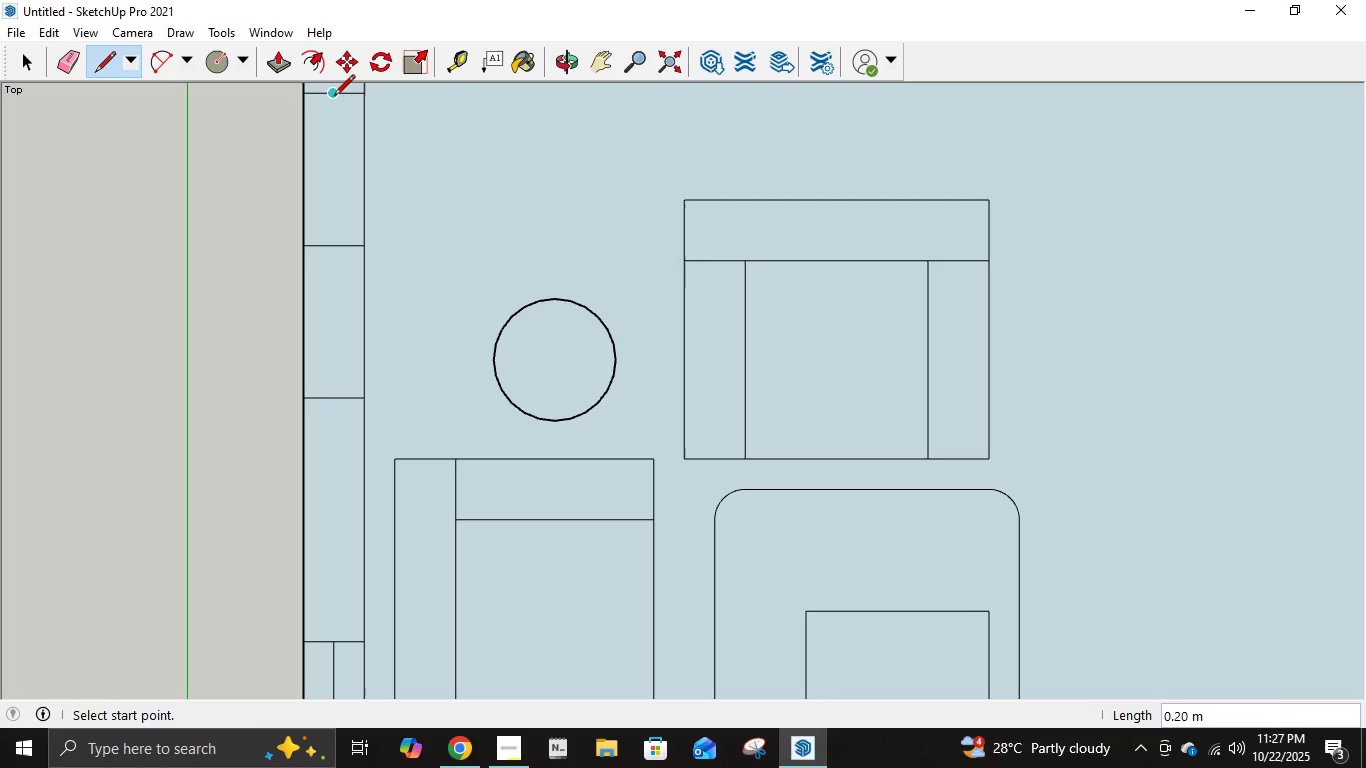 
left_click([334, 97])
 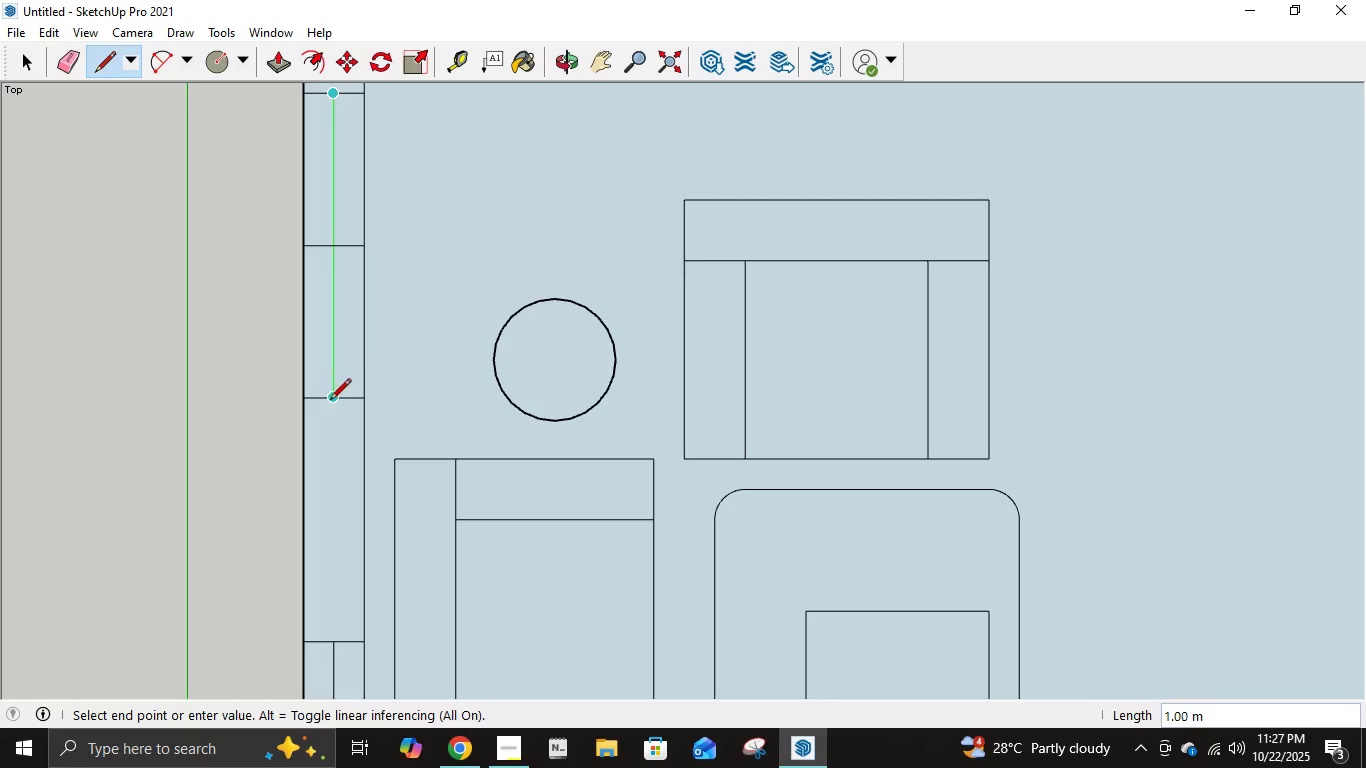 
left_click([331, 400])
 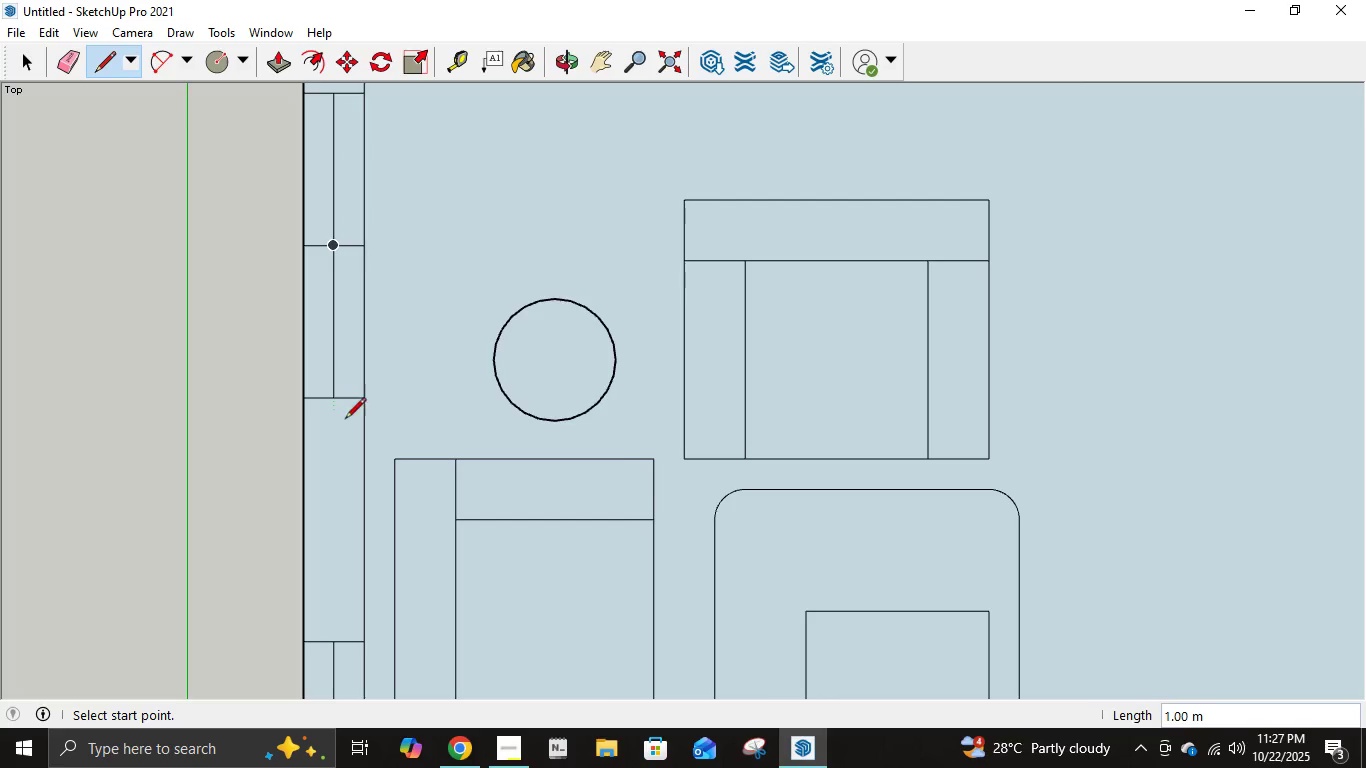 
scroll: coordinate [348, 588], scroll_direction: down, amount: 22.0
 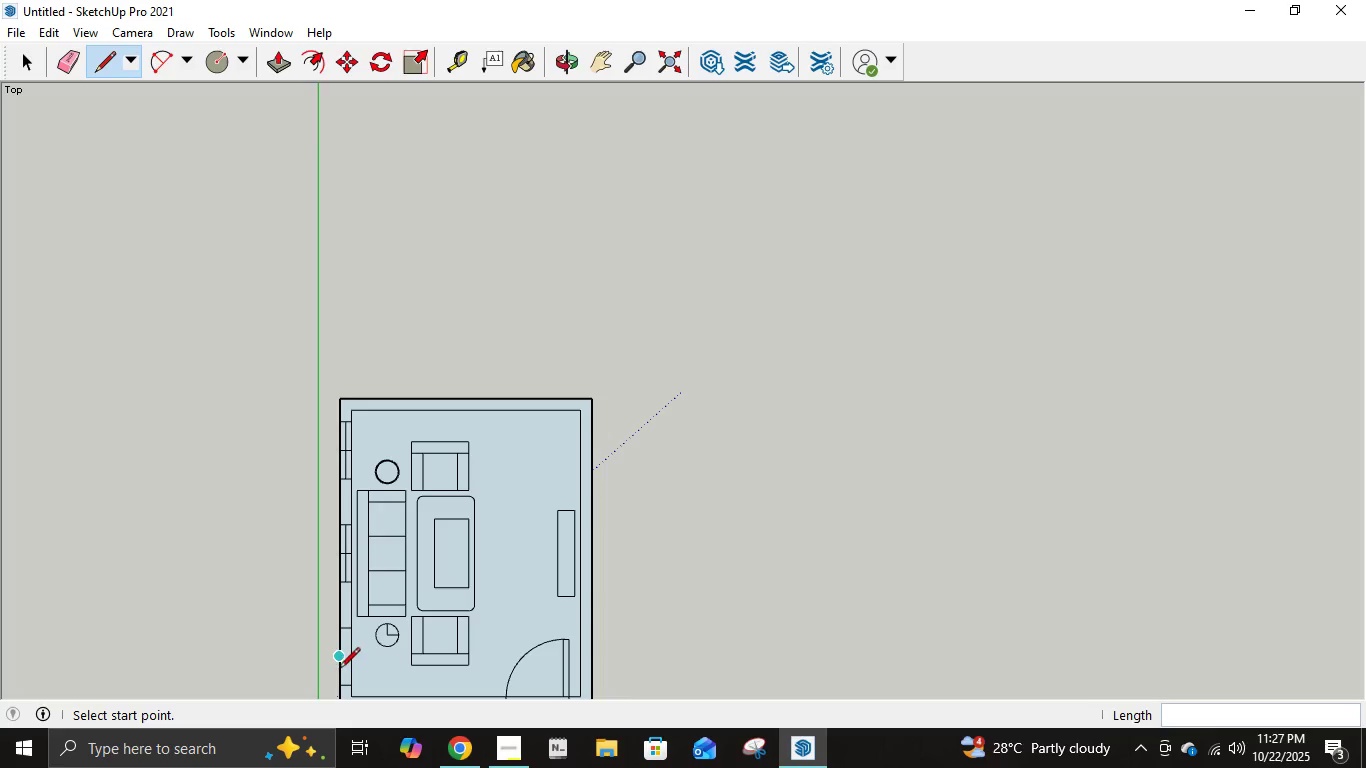 
scroll: coordinate [363, 689], scroll_direction: none, amount: 0.0
 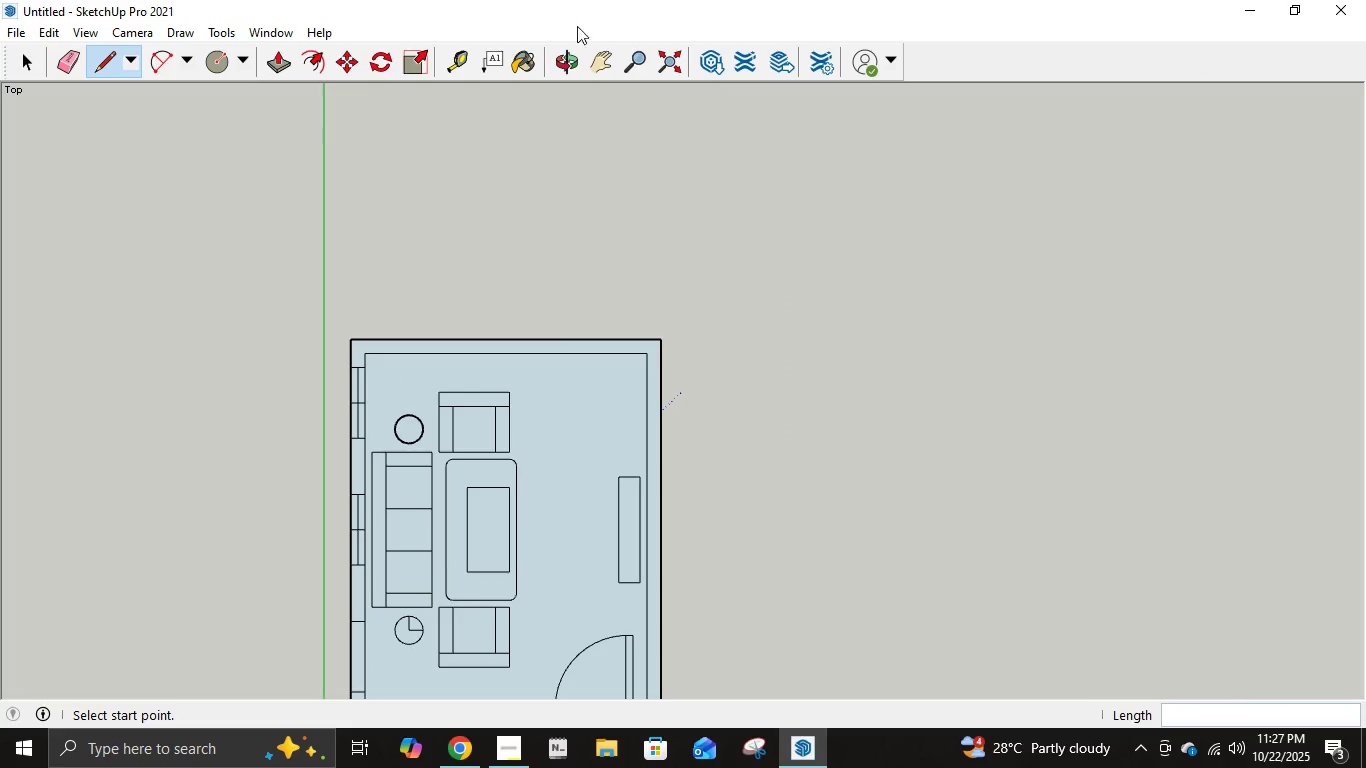 
double_click([594, 52])
 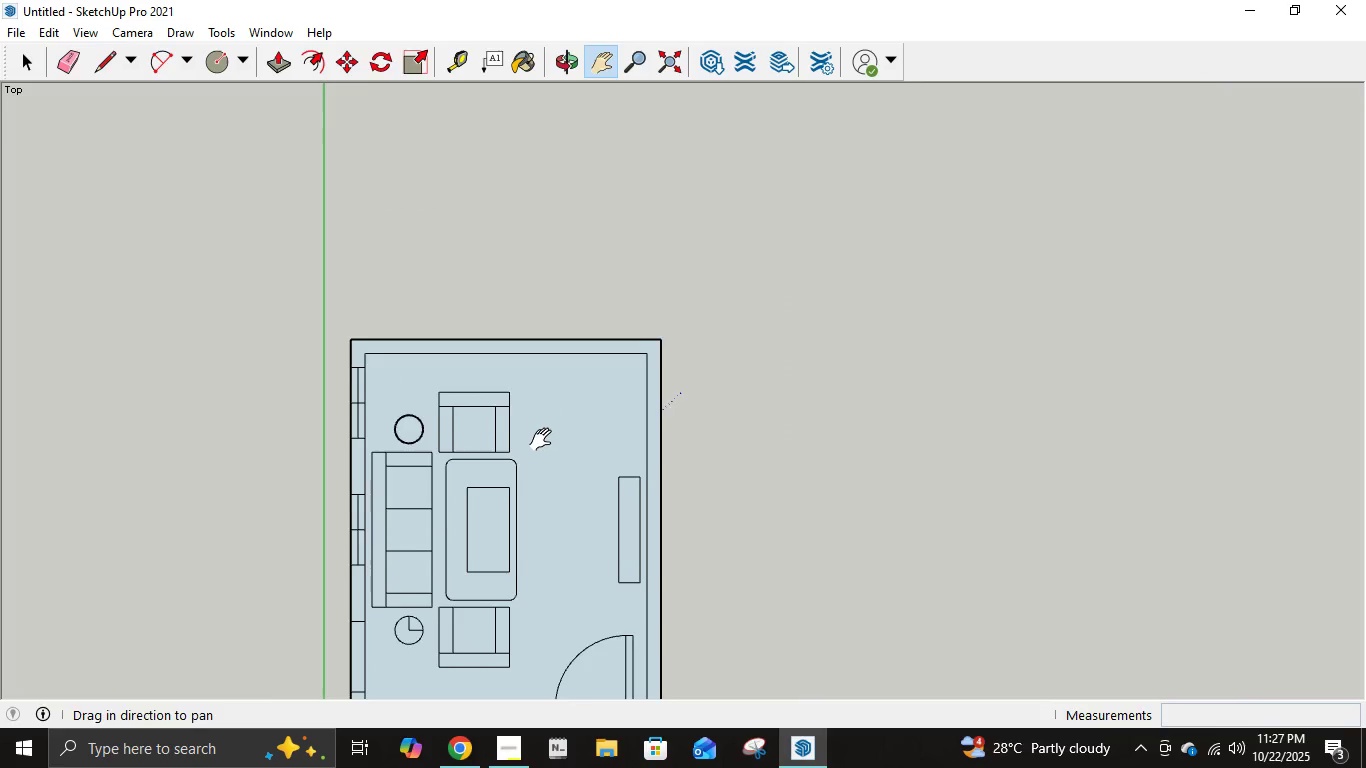 
left_click_drag(start_coordinate=[545, 440], to_coordinate=[580, 311])
 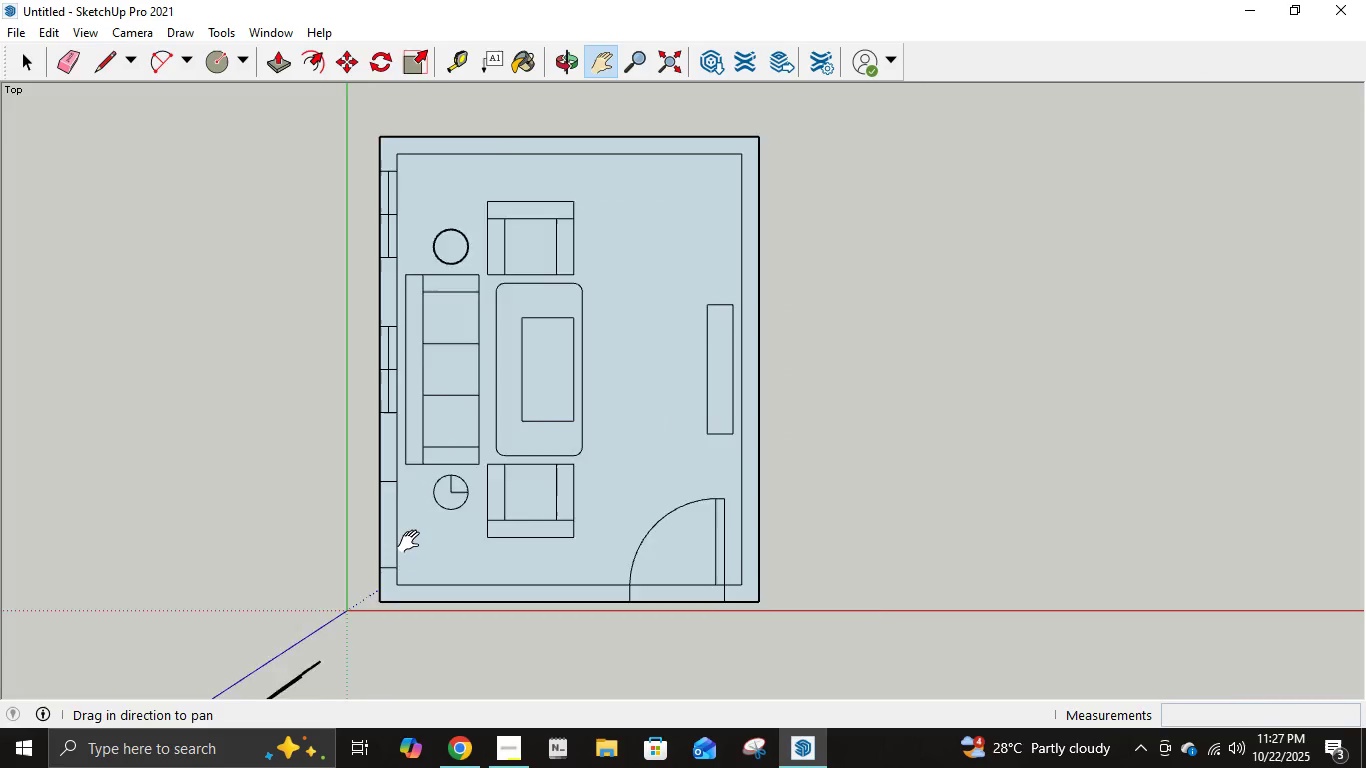 
scroll: coordinate [413, 540], scroll_direction: up, amount: 10.0
 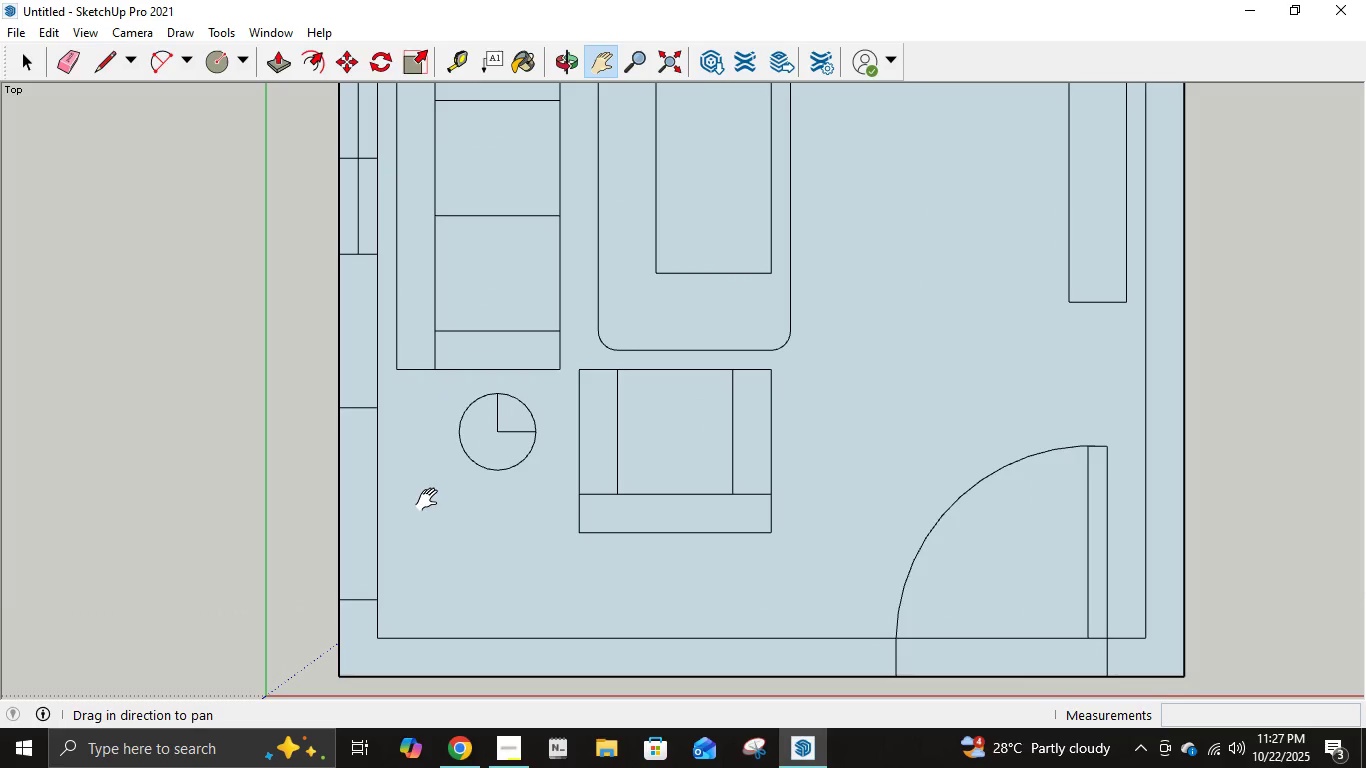 
key(L)
 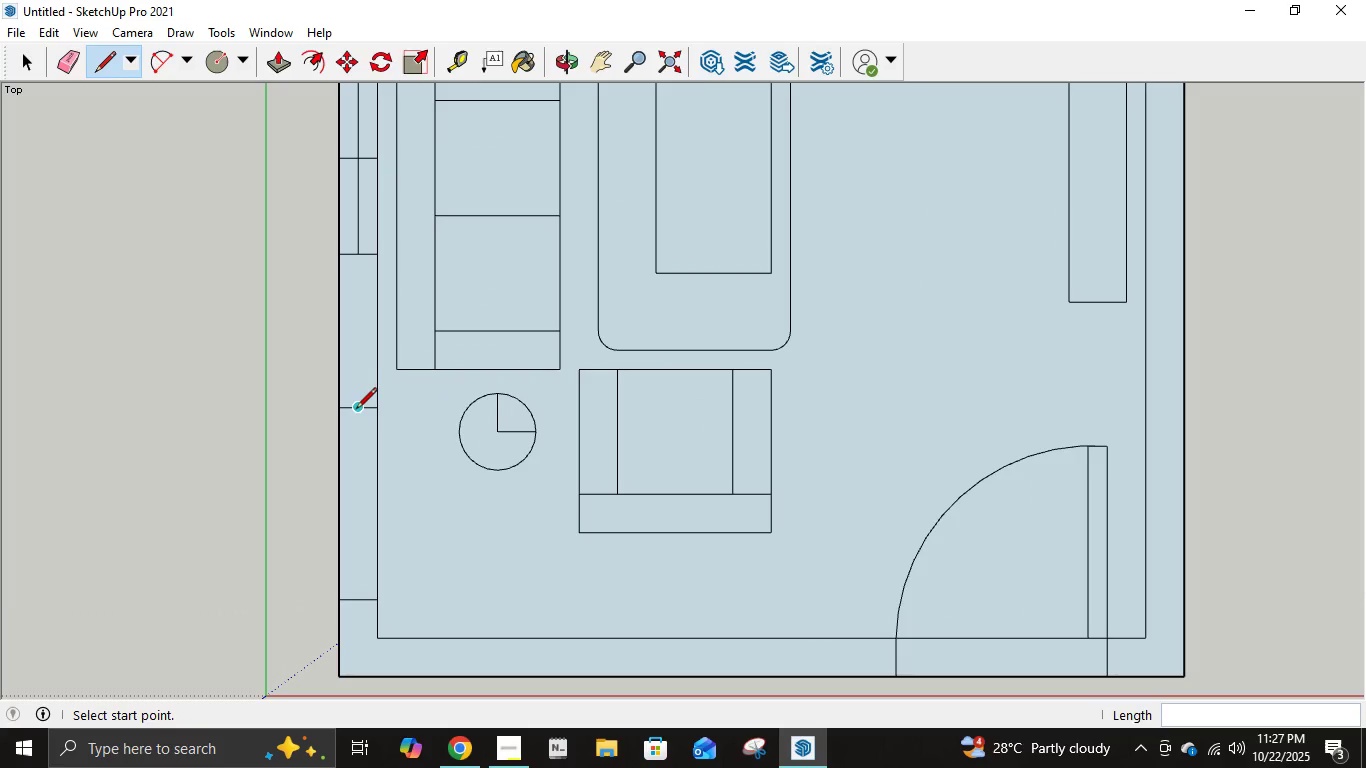 
left_click([357, 410])
 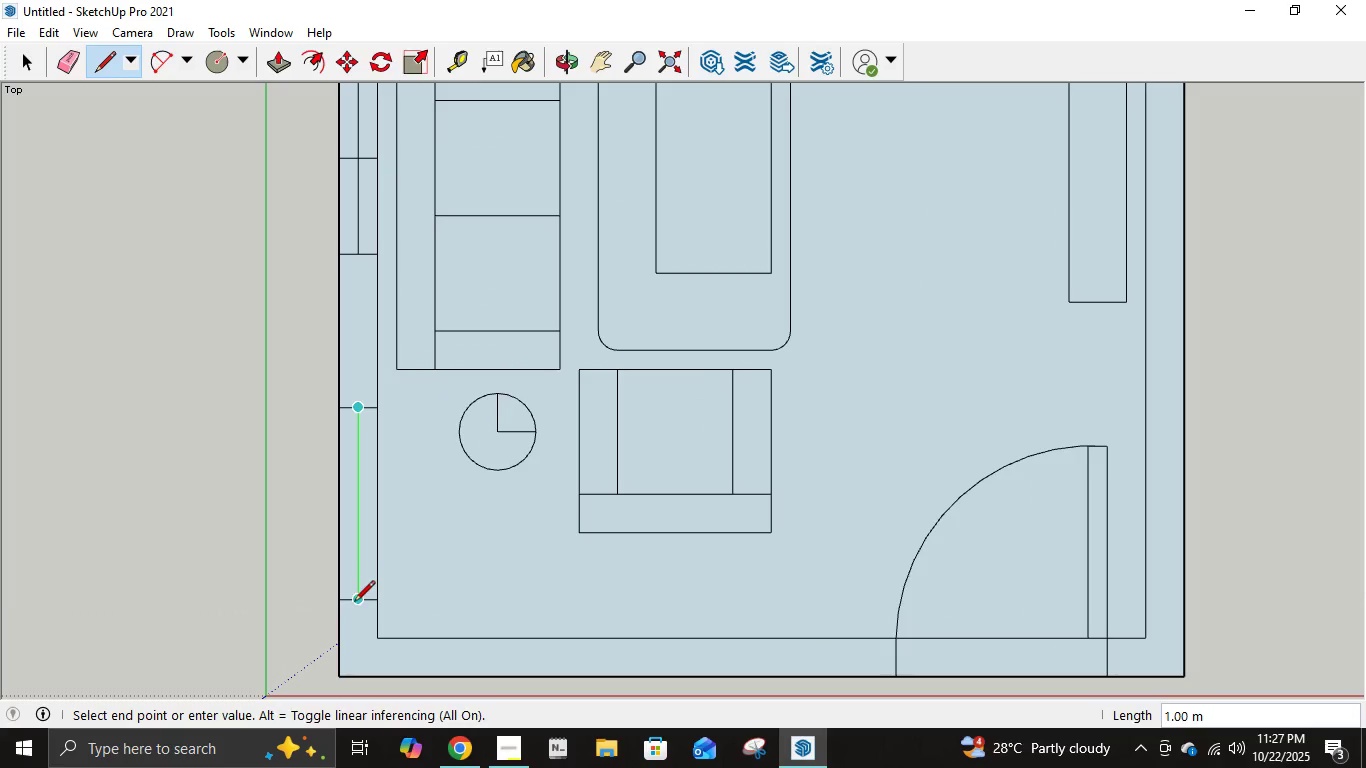 
left_click([354, 606])
 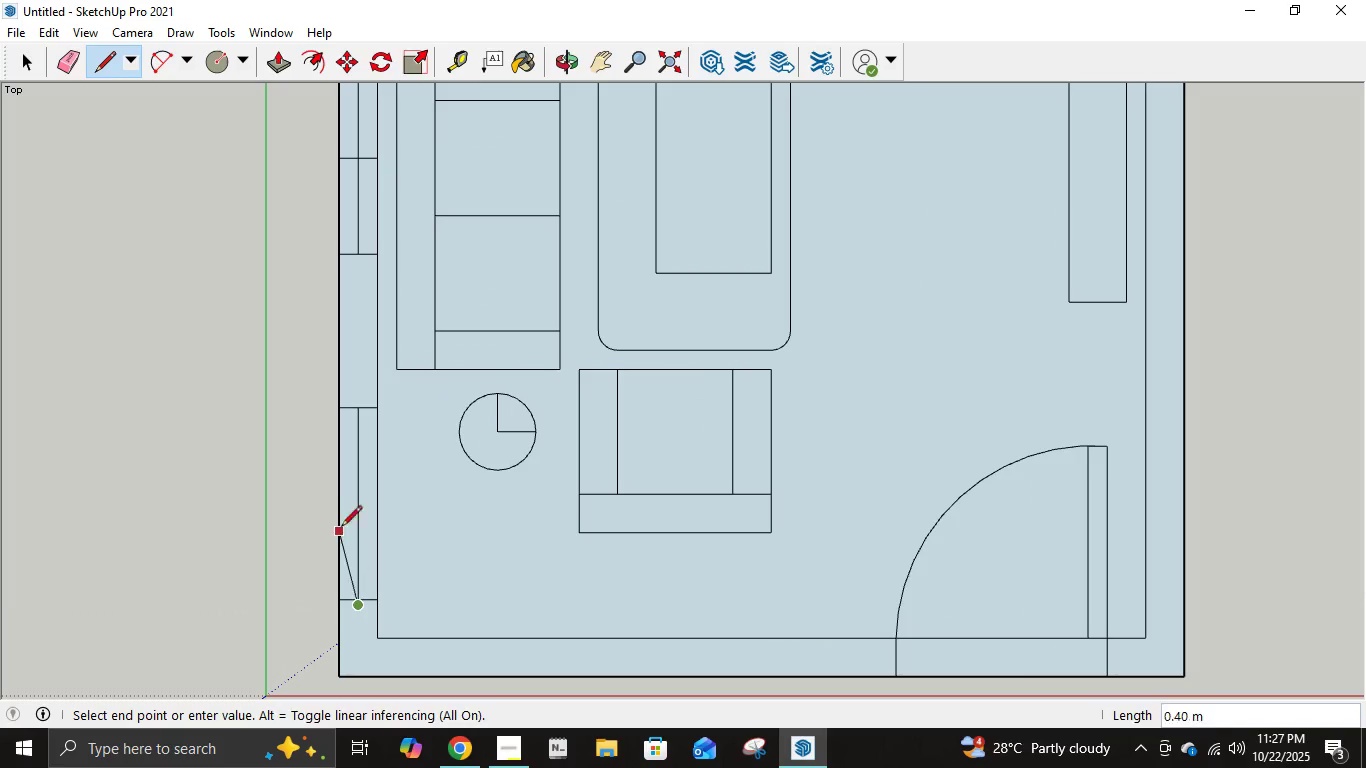 
key(Control+Z)
 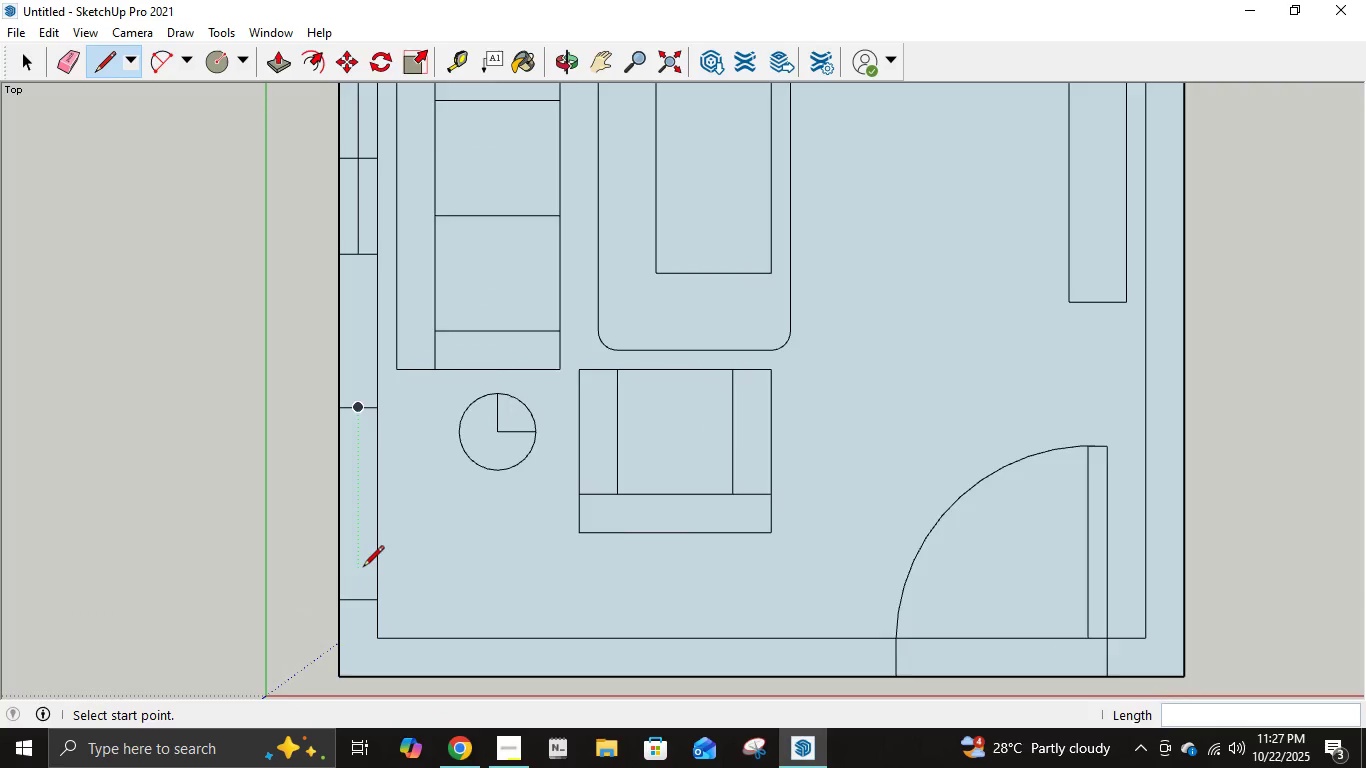 
scroll: coordinate [363, 566], scroll_direction: up, amount: 6.0
 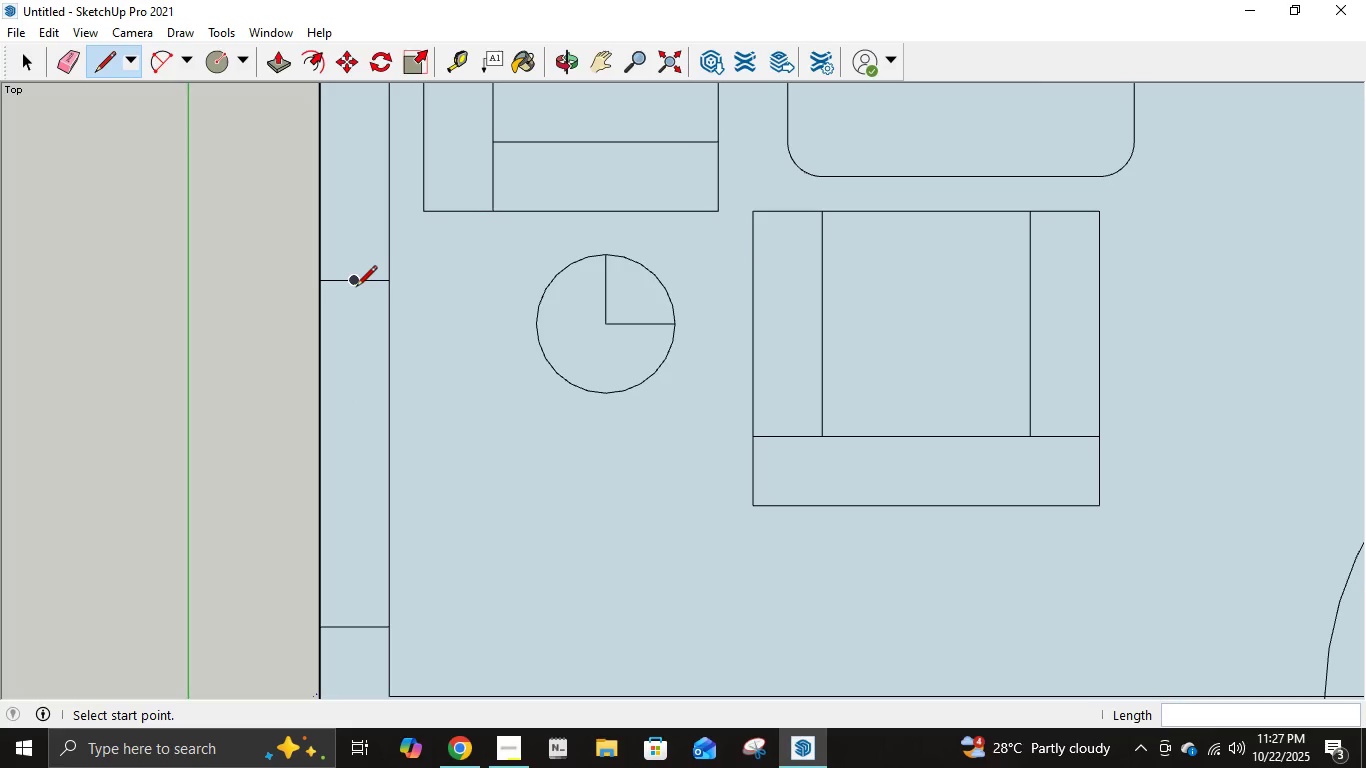 
left_click([351, 287])
 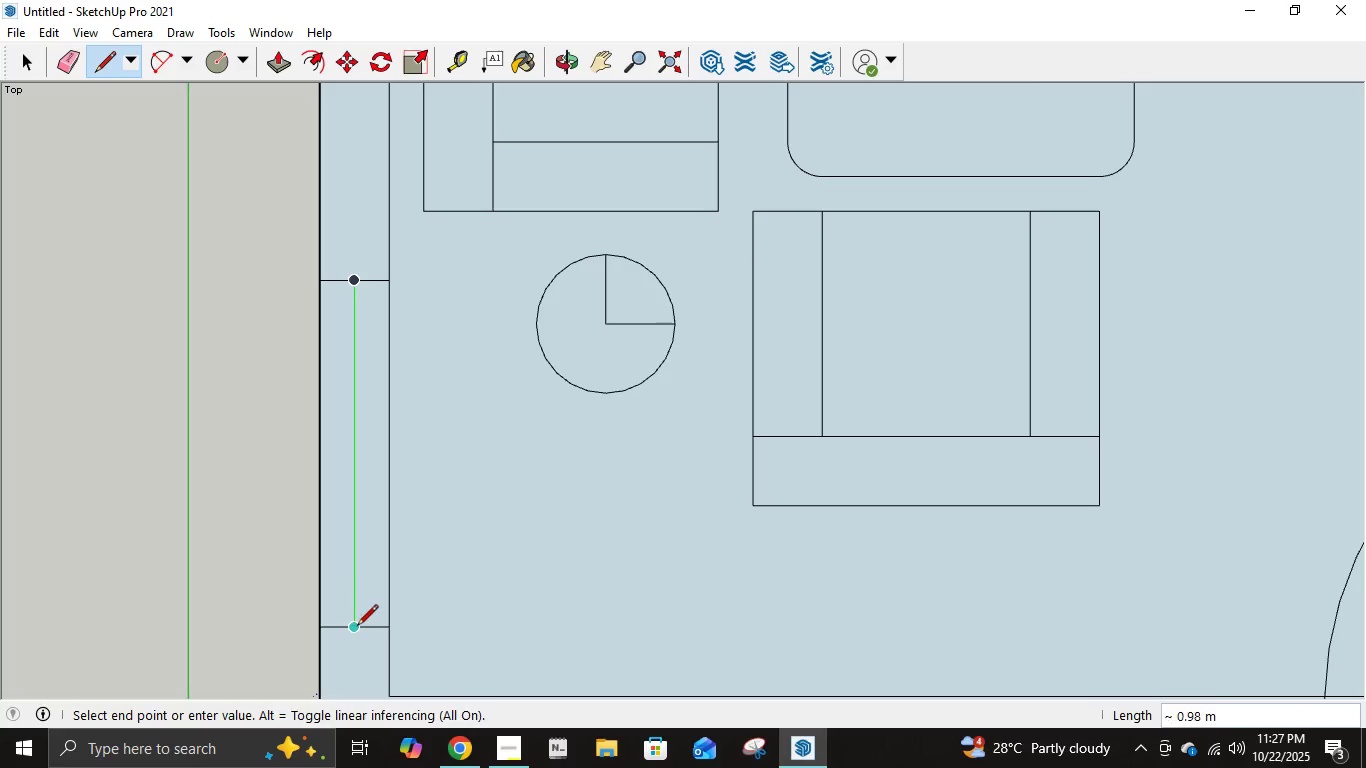 
left_click([357, 628])
 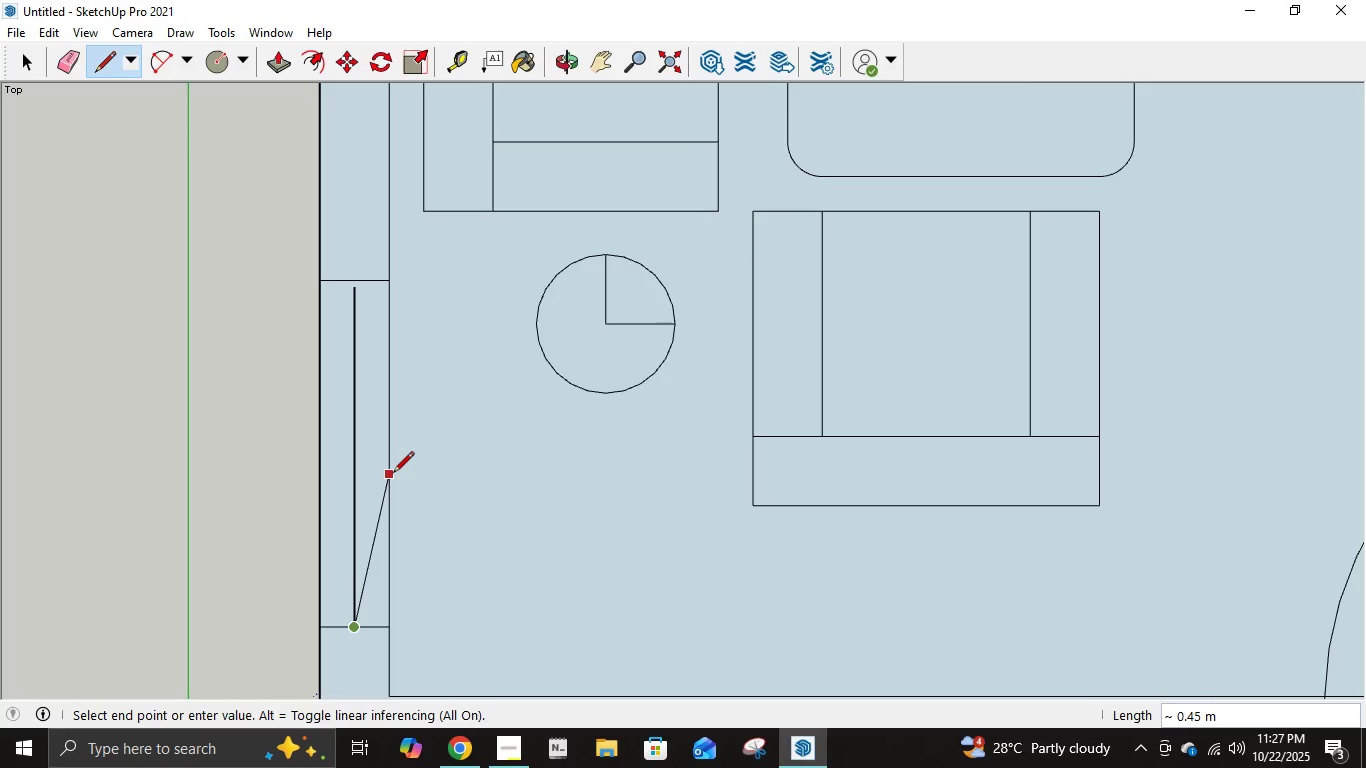 
key(Escape)
 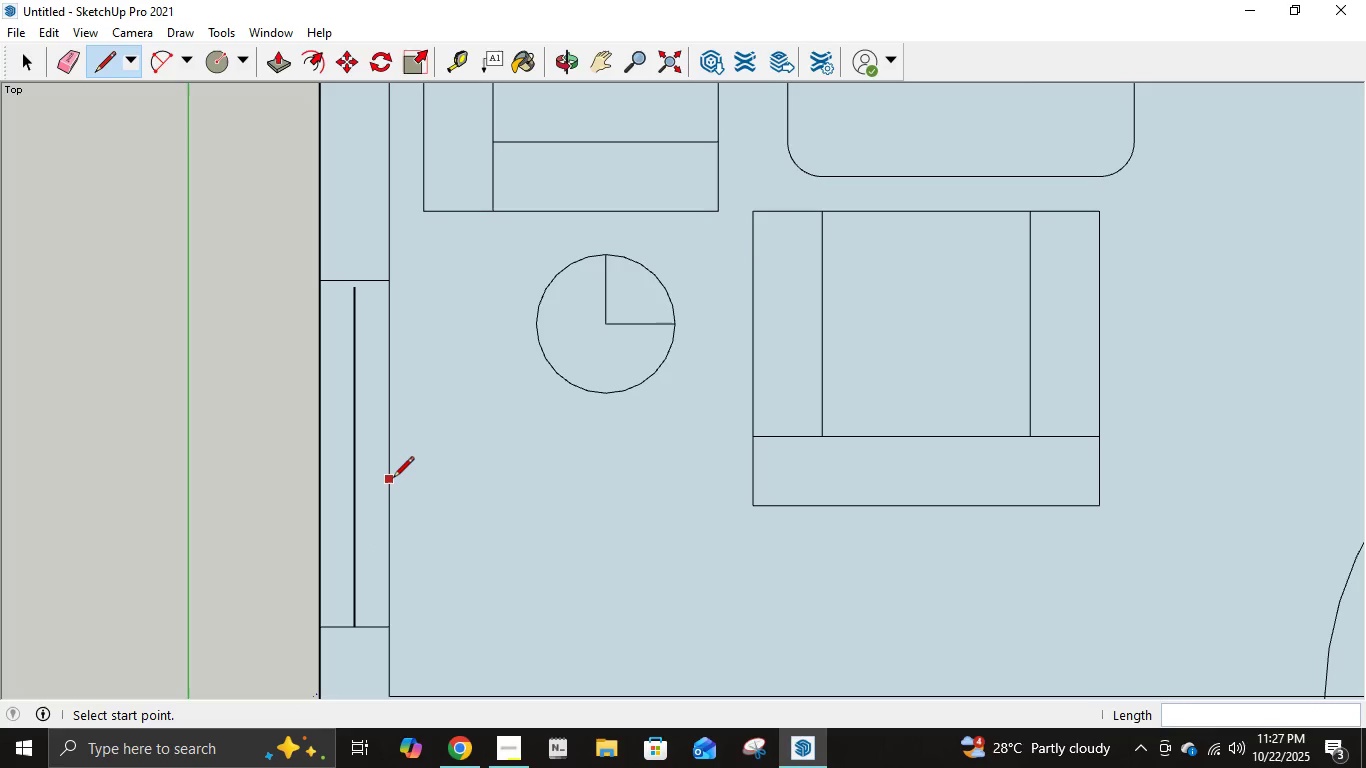 
key(Control+ControlLeft)
 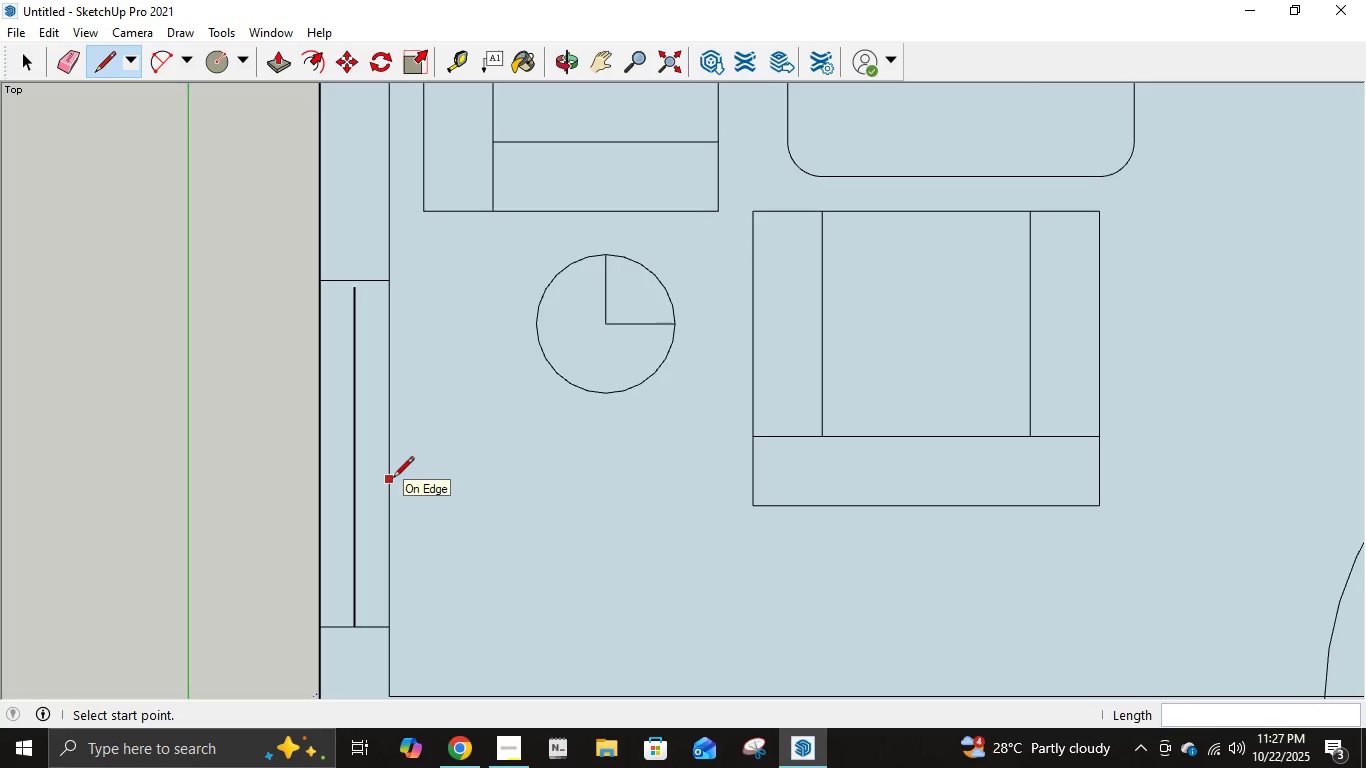 
key(Control+Z)
 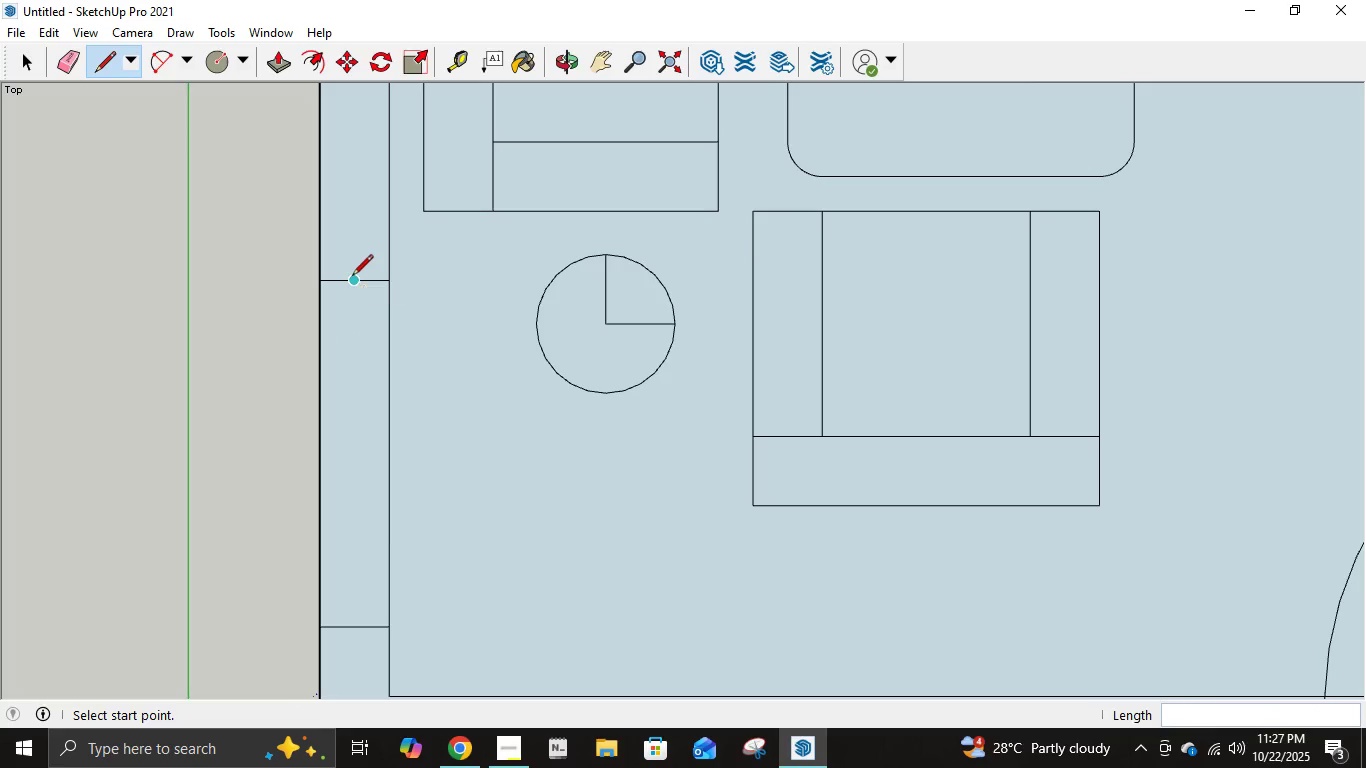 
left_click([352, 277])
 